 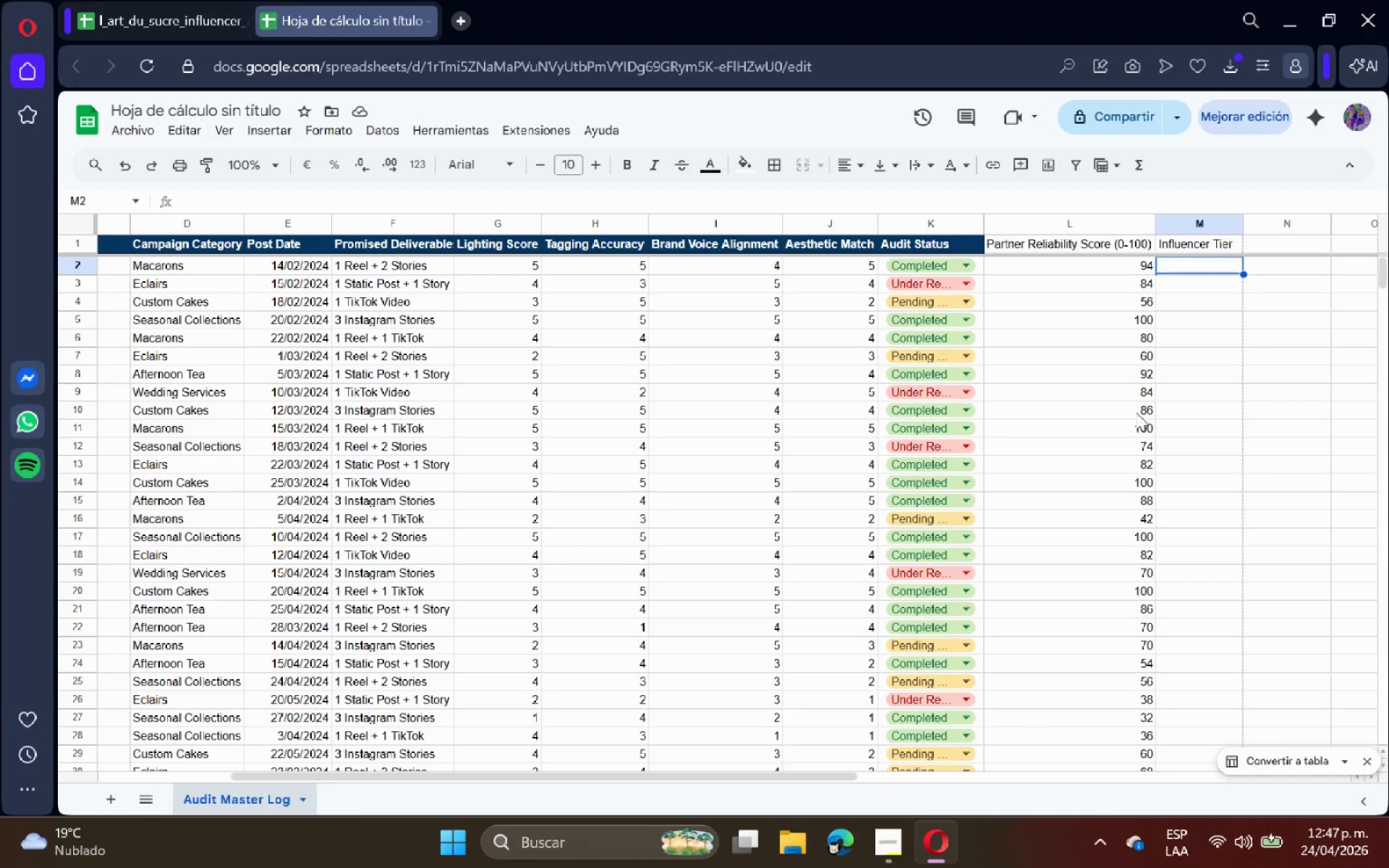 
hold_key(key=ShiftRight, duration=0.38)
 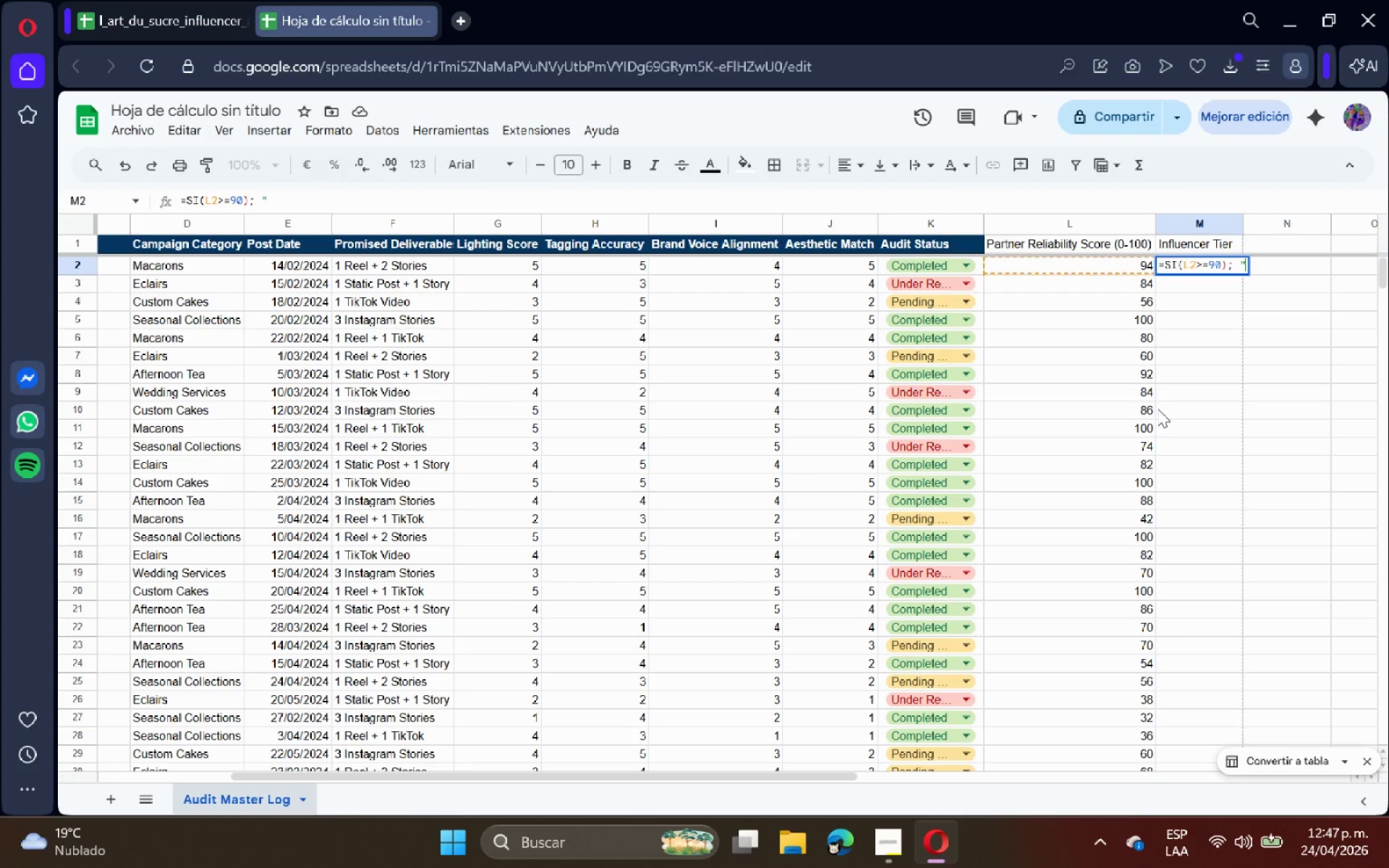 
wait(12.92)
 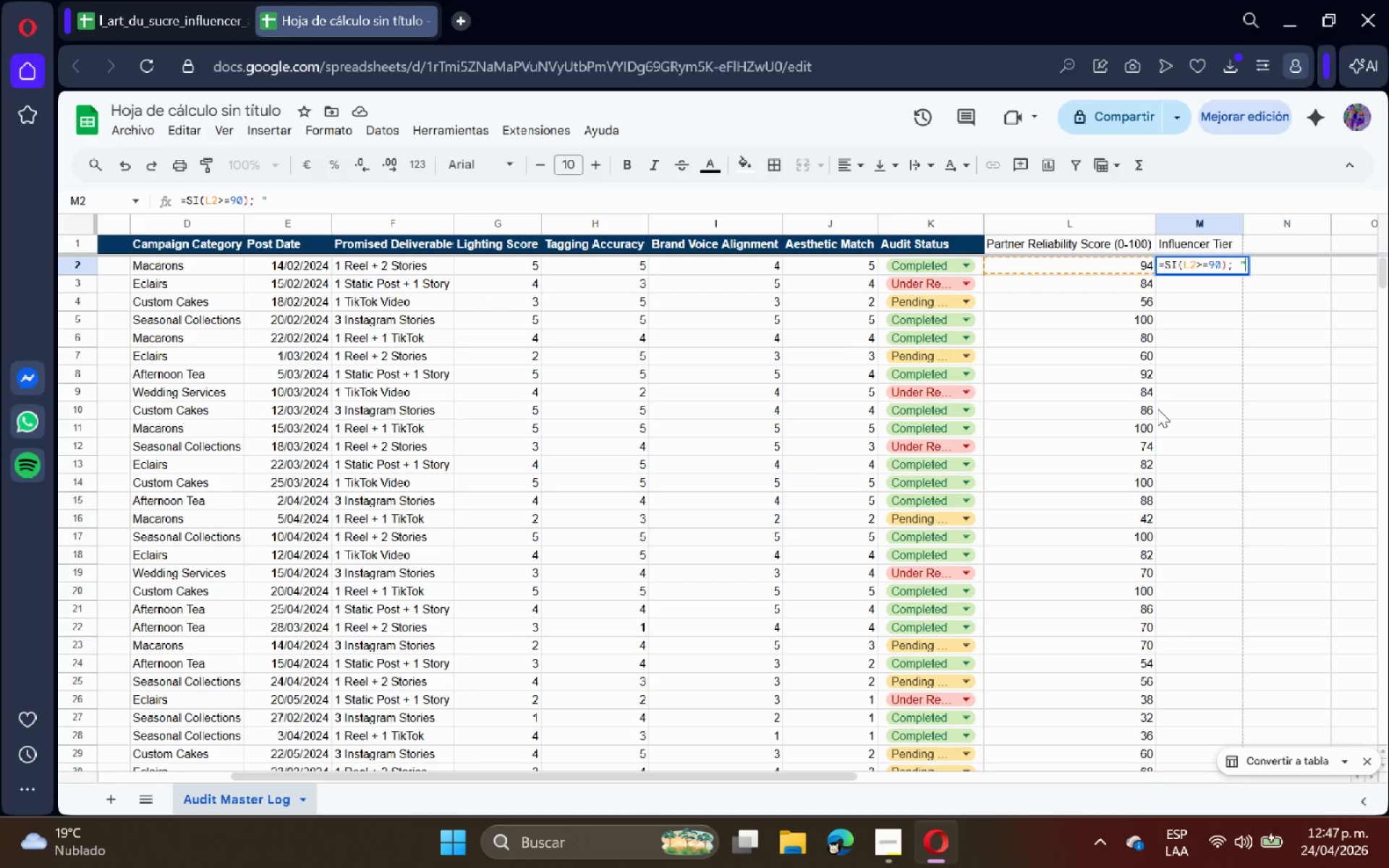 
hold_key(key=ShiftRight, duration=0.33)
 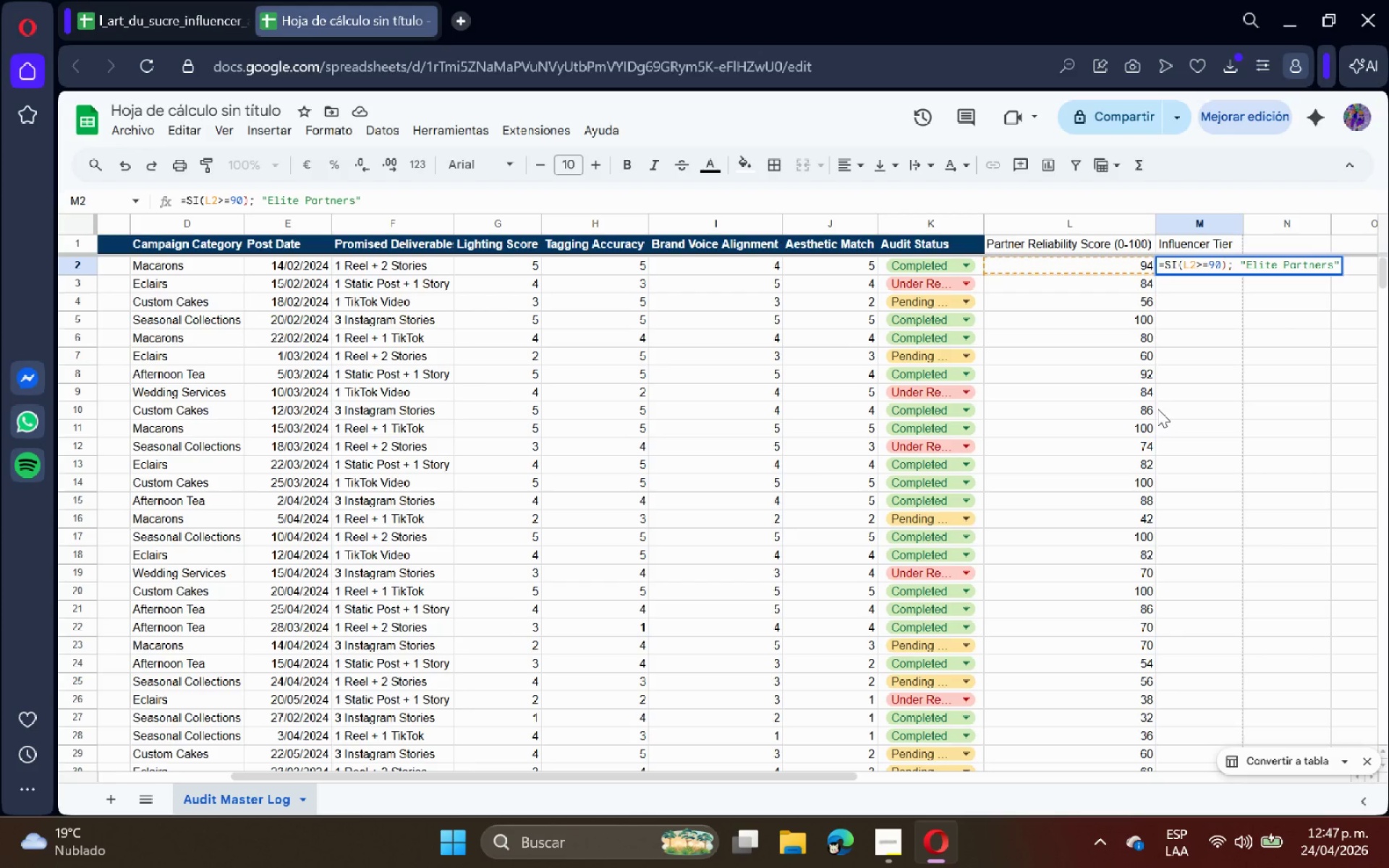 
hold_key(key=ShiftRight, duration=0.36)
 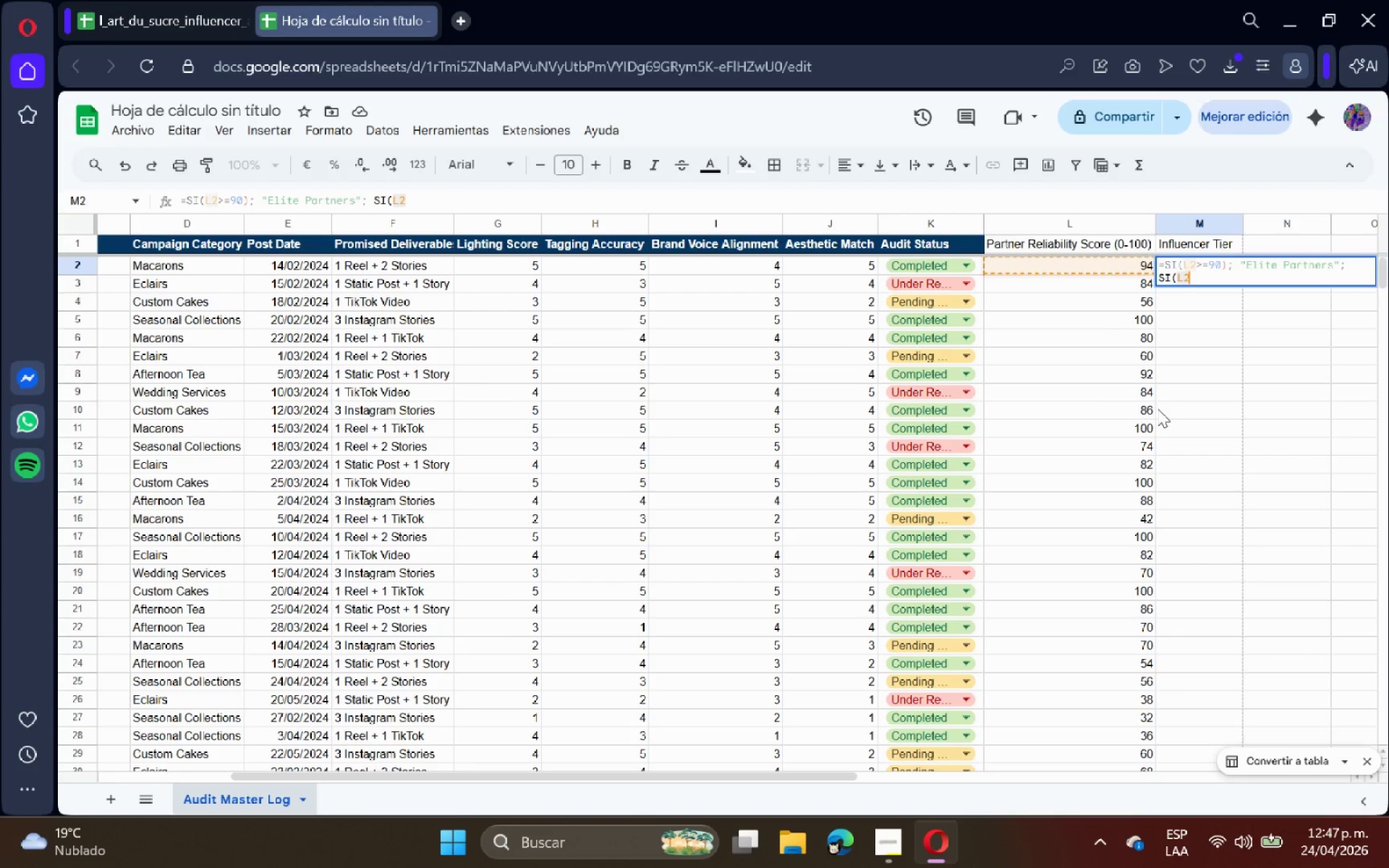 
wait(5.12)
 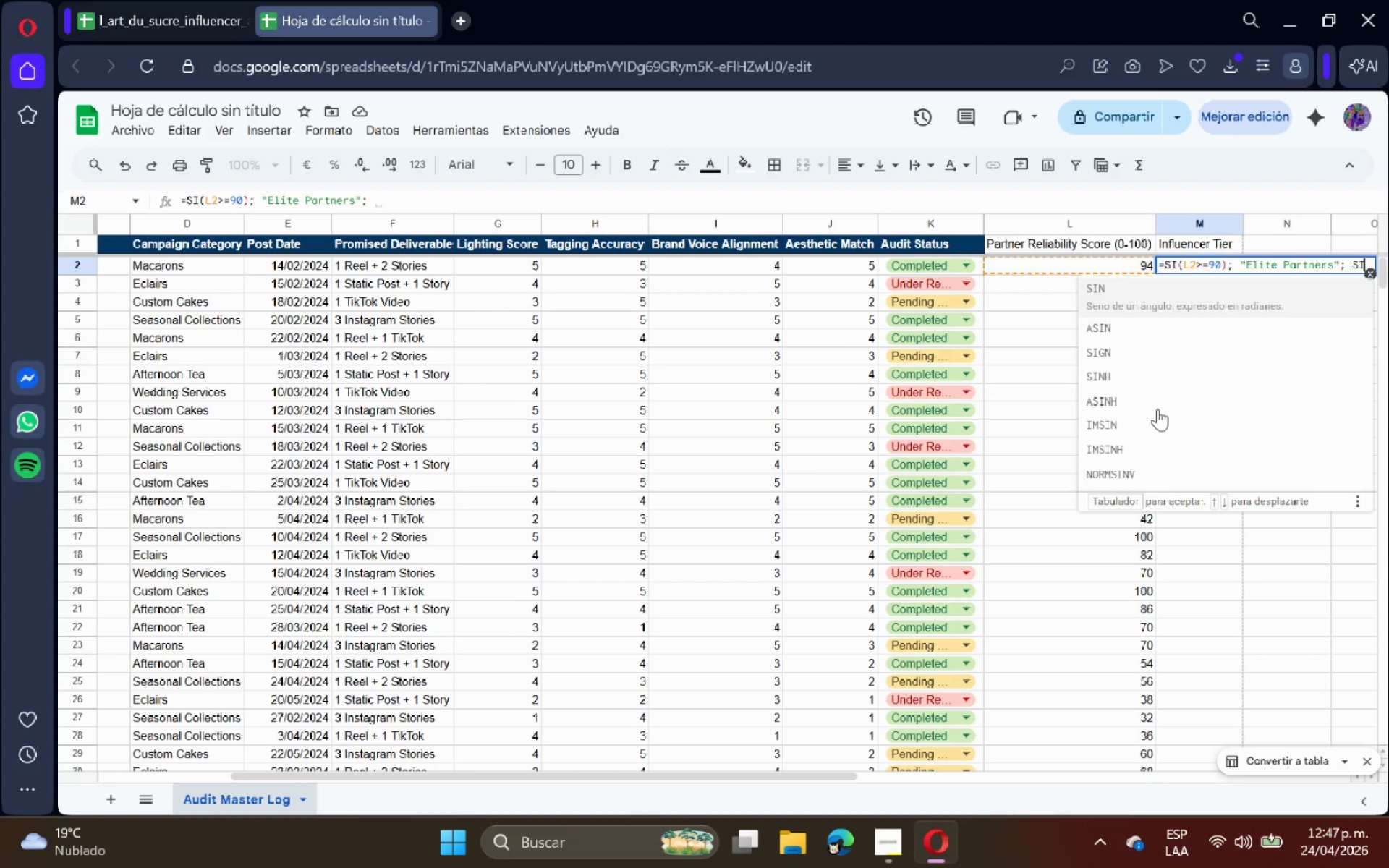 
hold_key(key=ShiftRight, duration=0.34)
 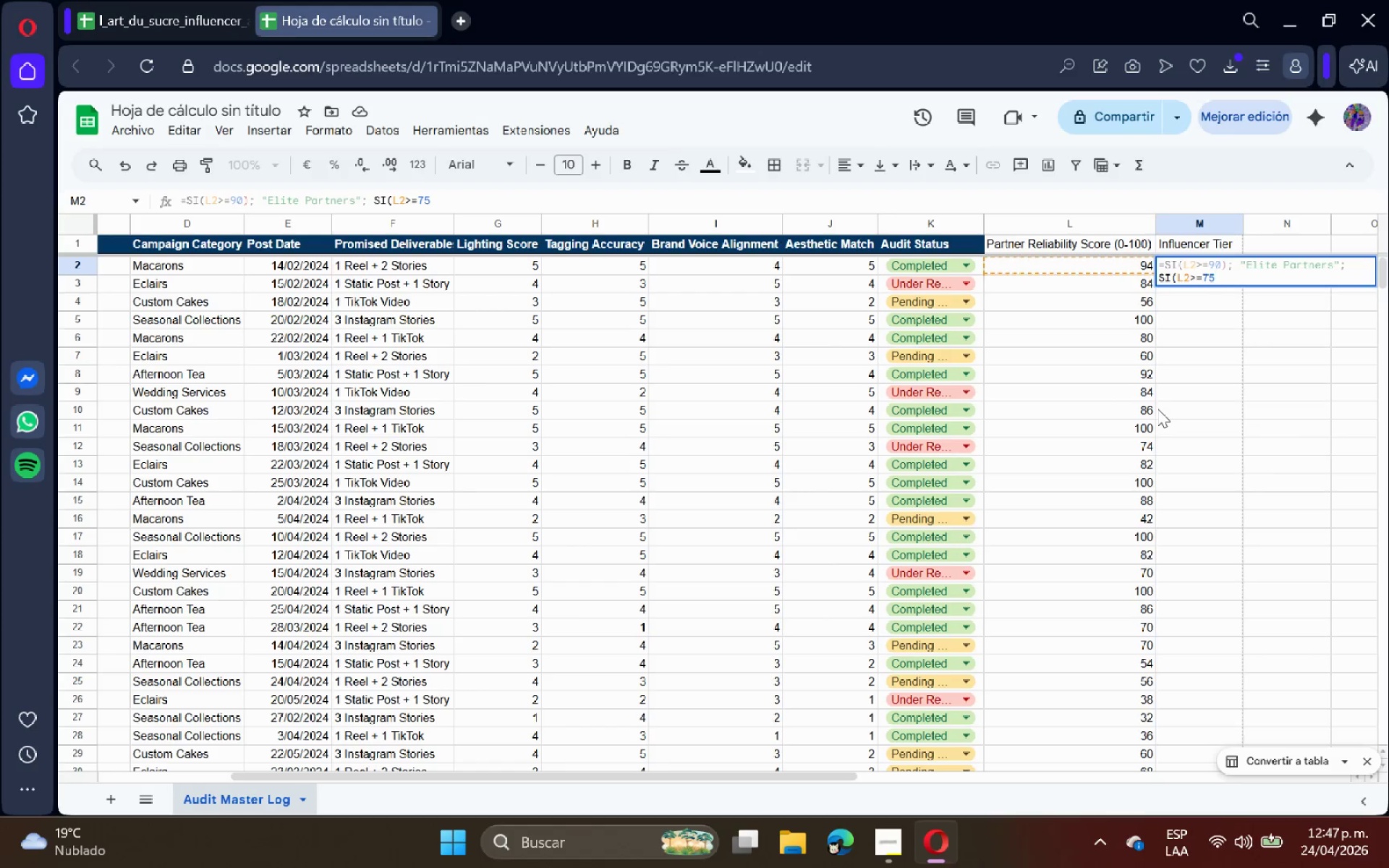 
wait(7.16)
 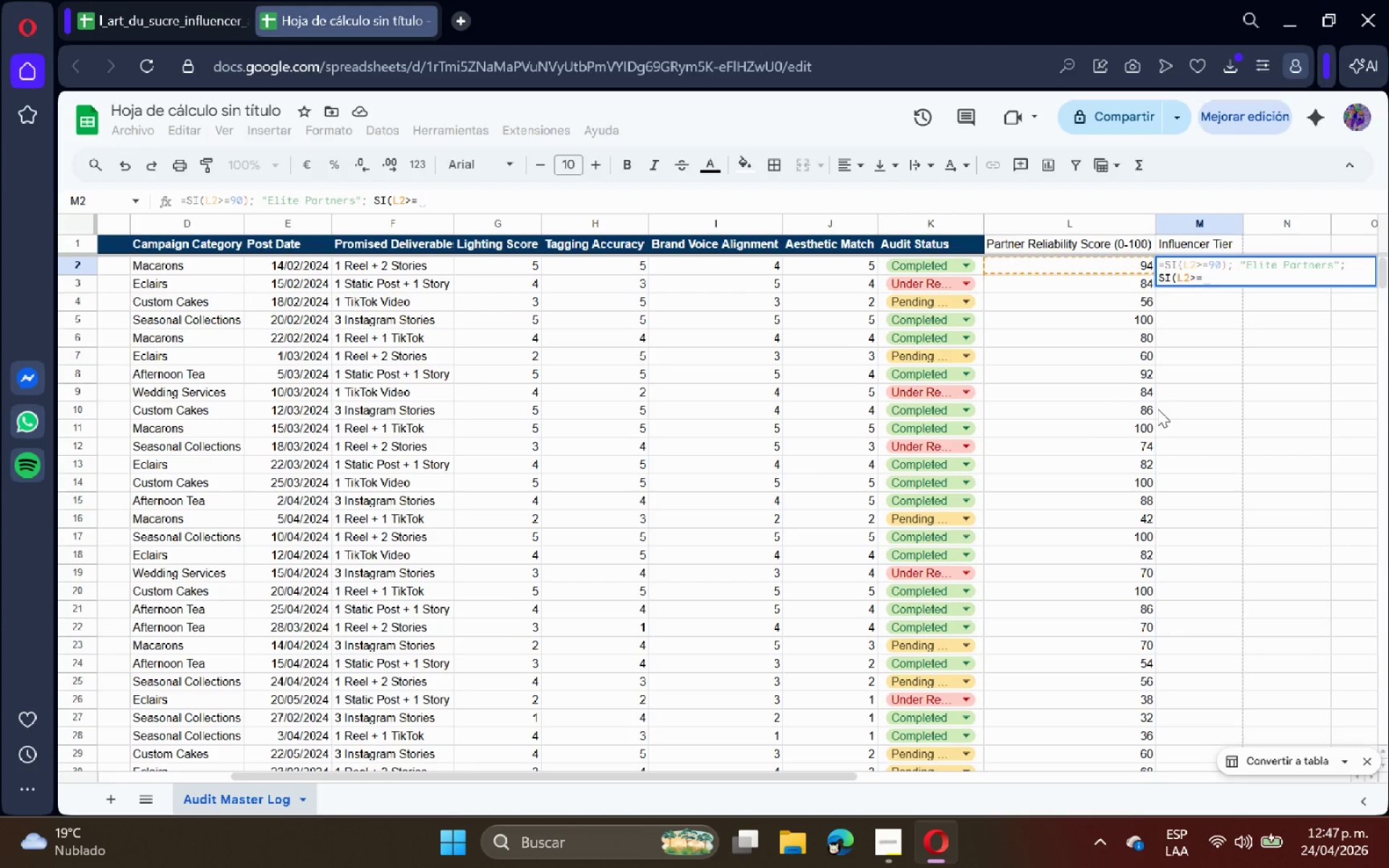 
type(< @Standard@< @Do Not N)
key(Backspace)
type(Revenue@)
key(Backspace)
key(Backspace)
key(Backspace)
type(u)
key(Backspace)
type(ew@(()
 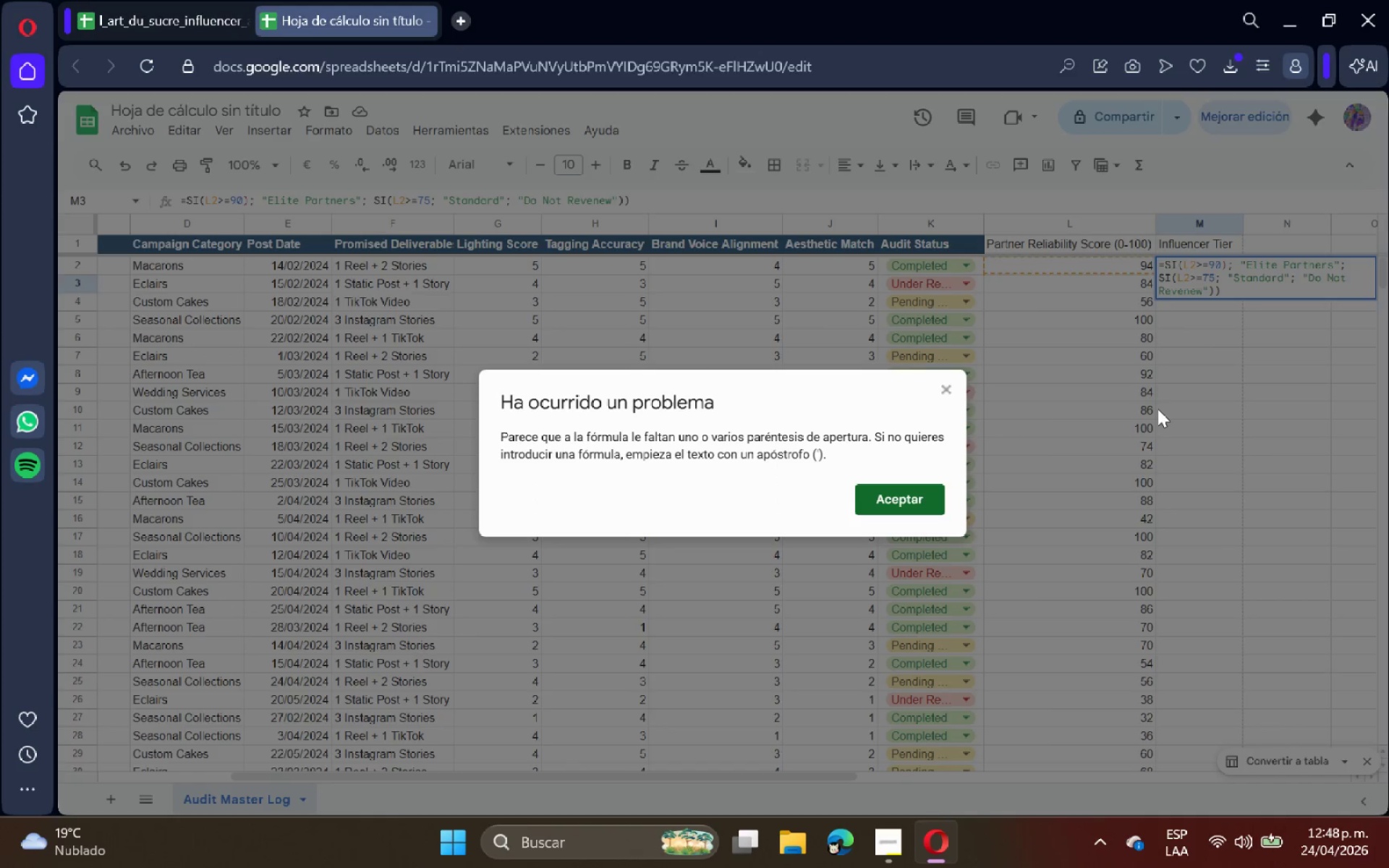 
 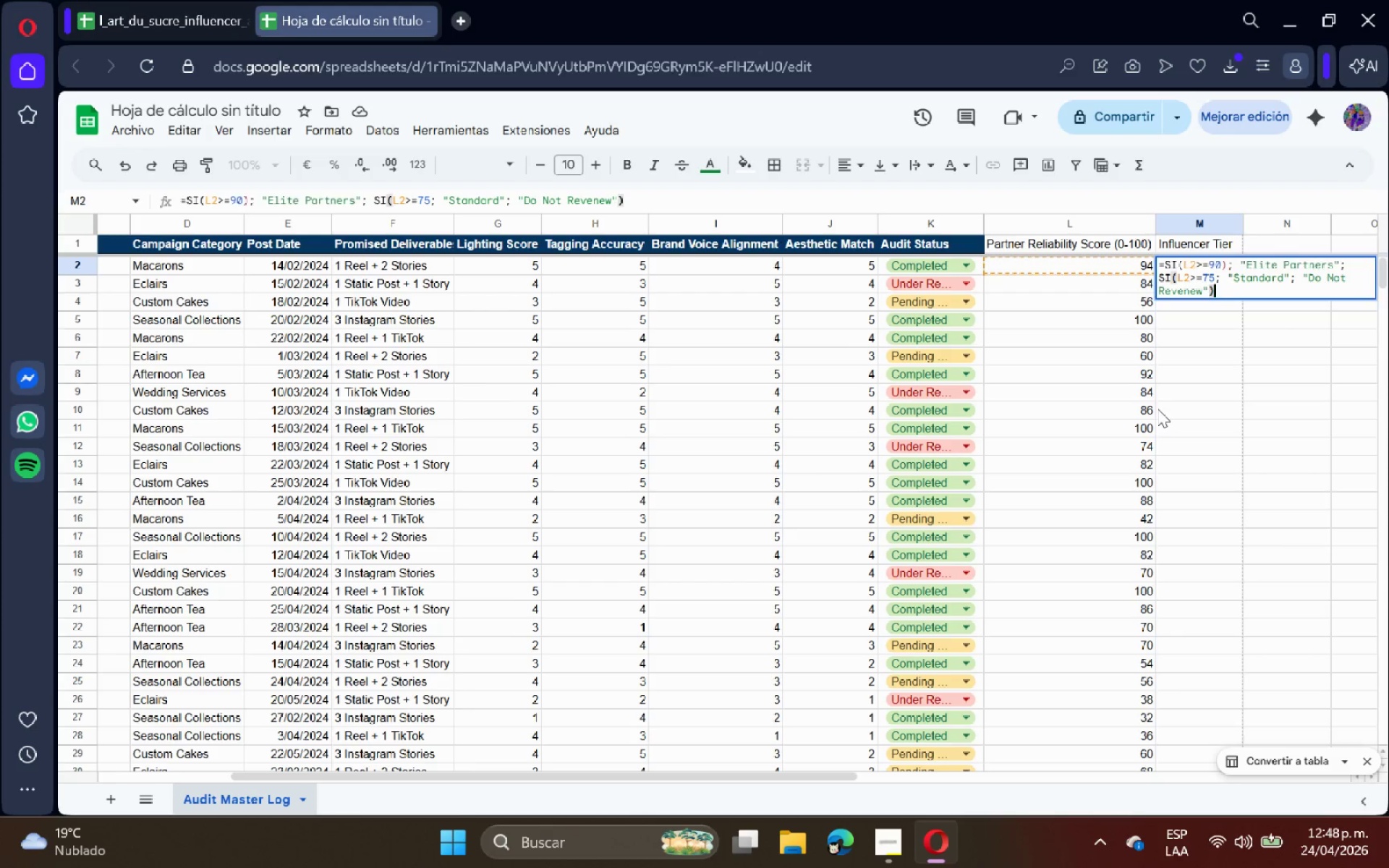 
key(Enter)
 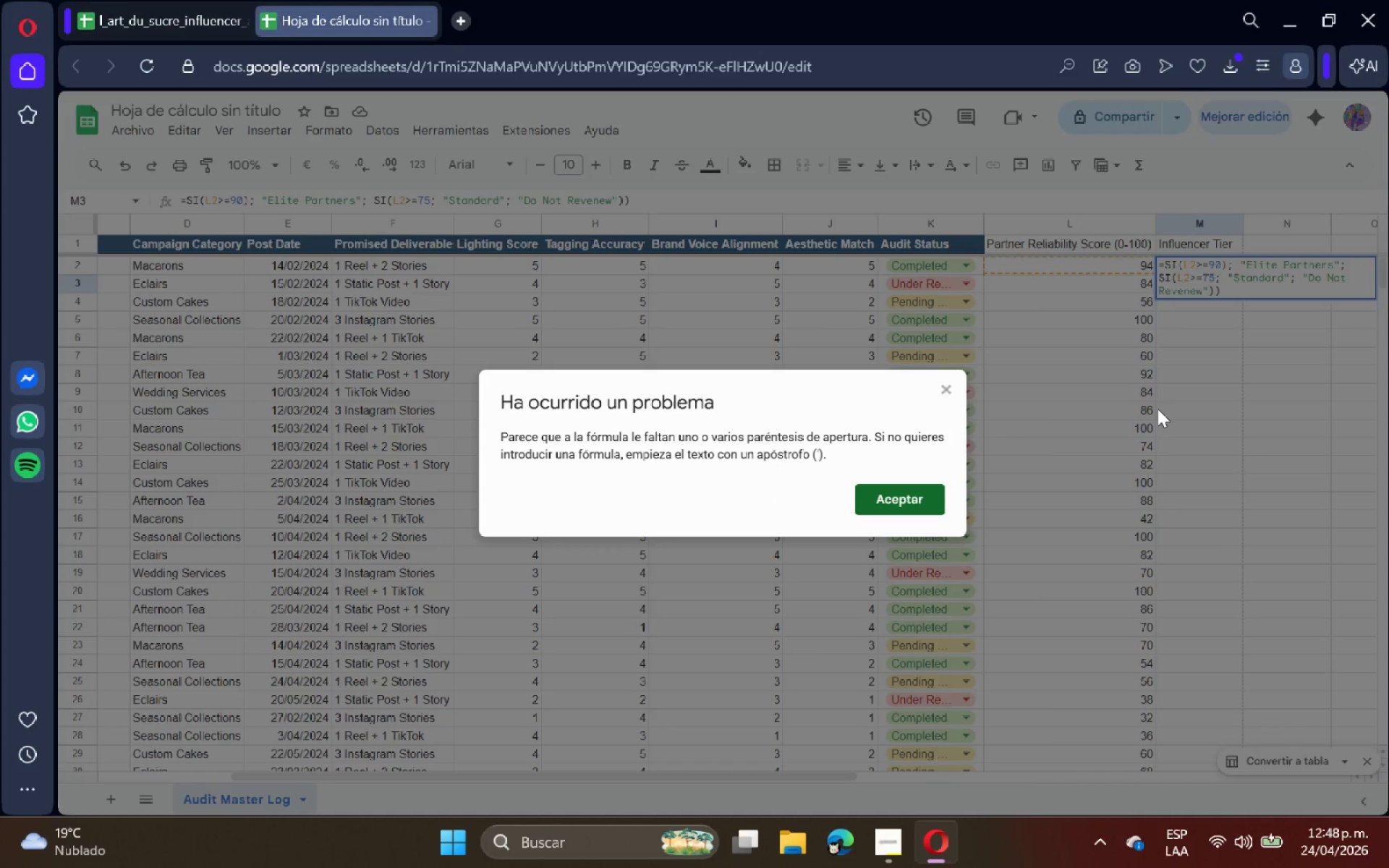 
key(Enter)
 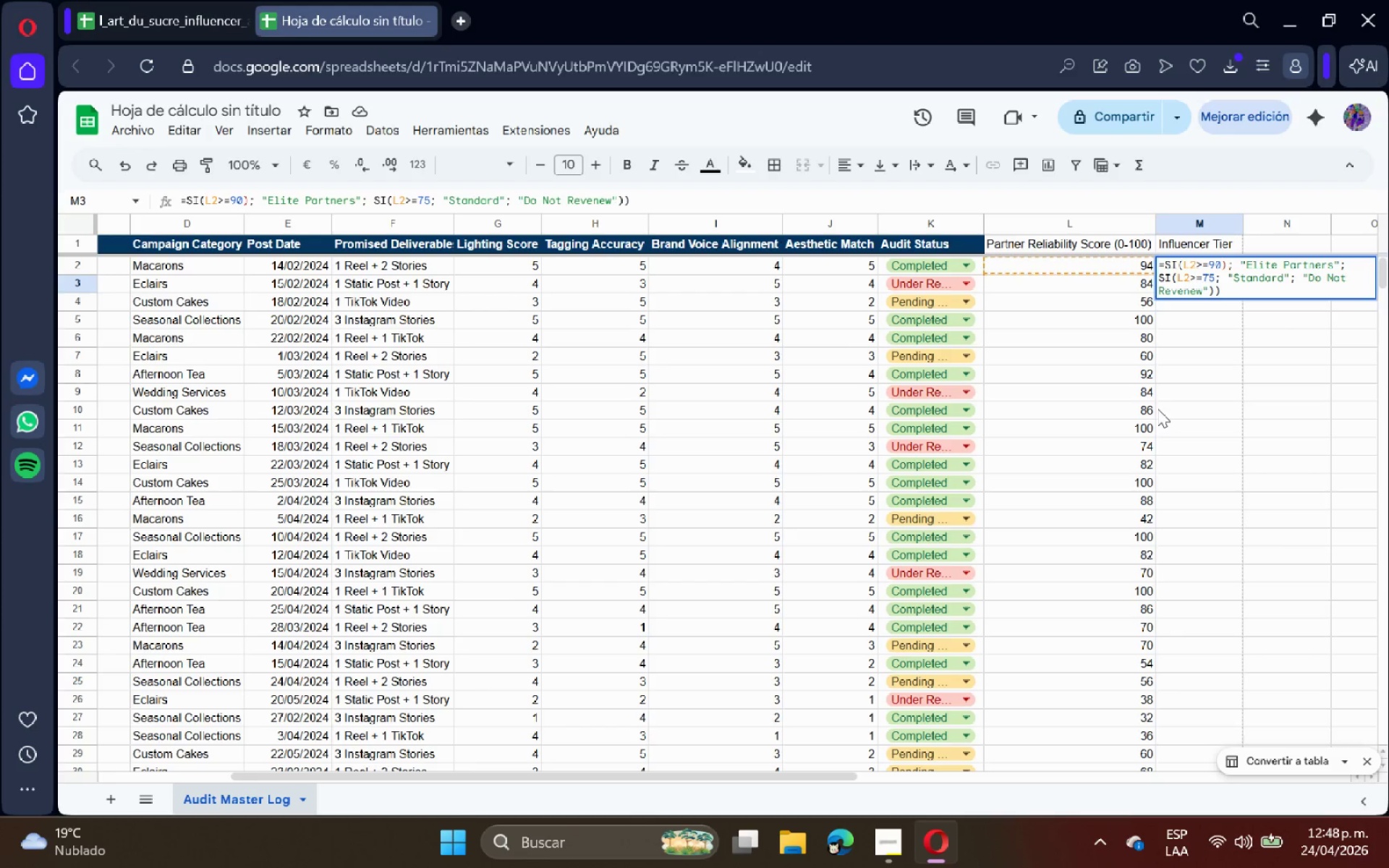 
wait(6.52)
 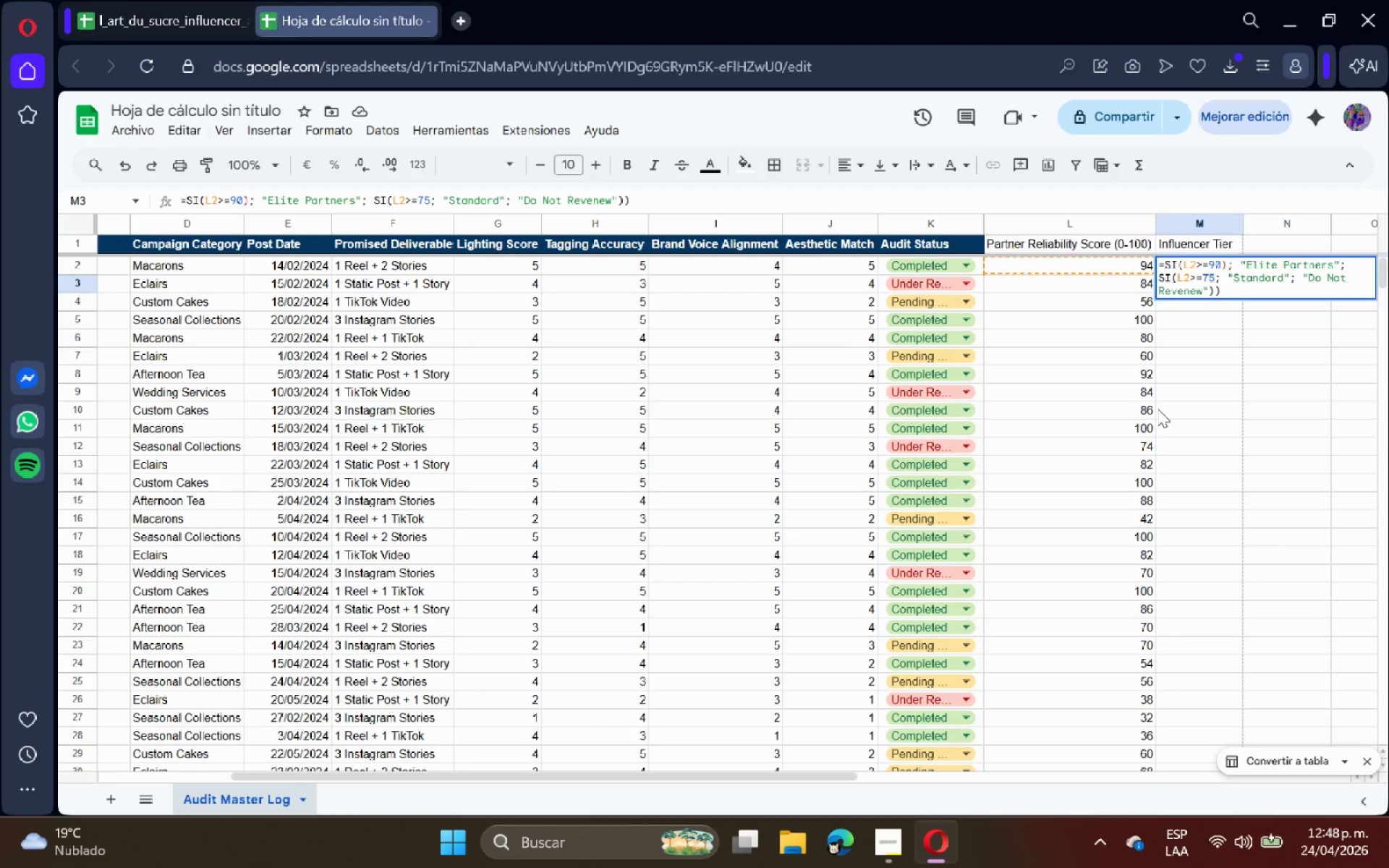 
left_click([1227, 265])
 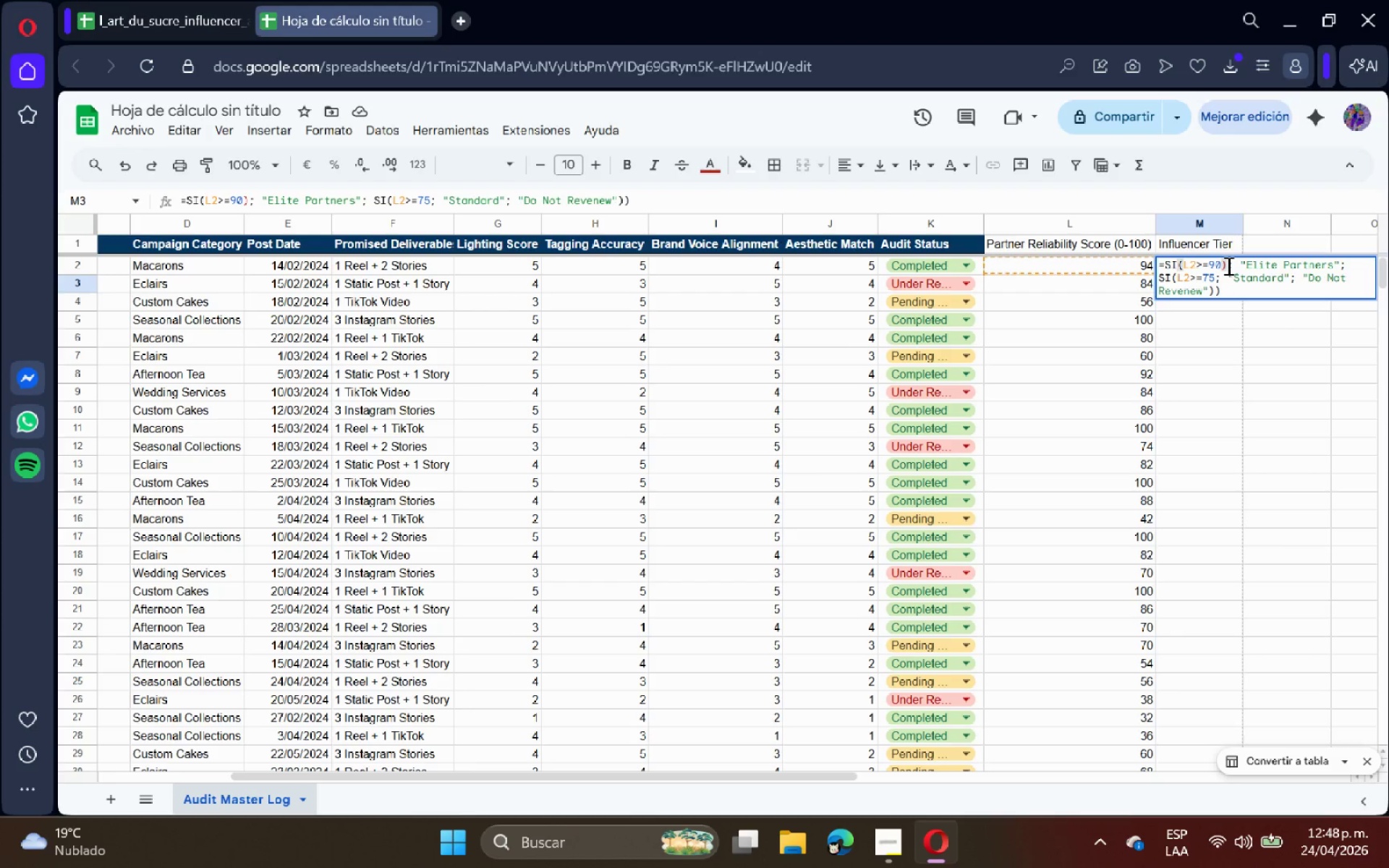 
key(Backspace)
 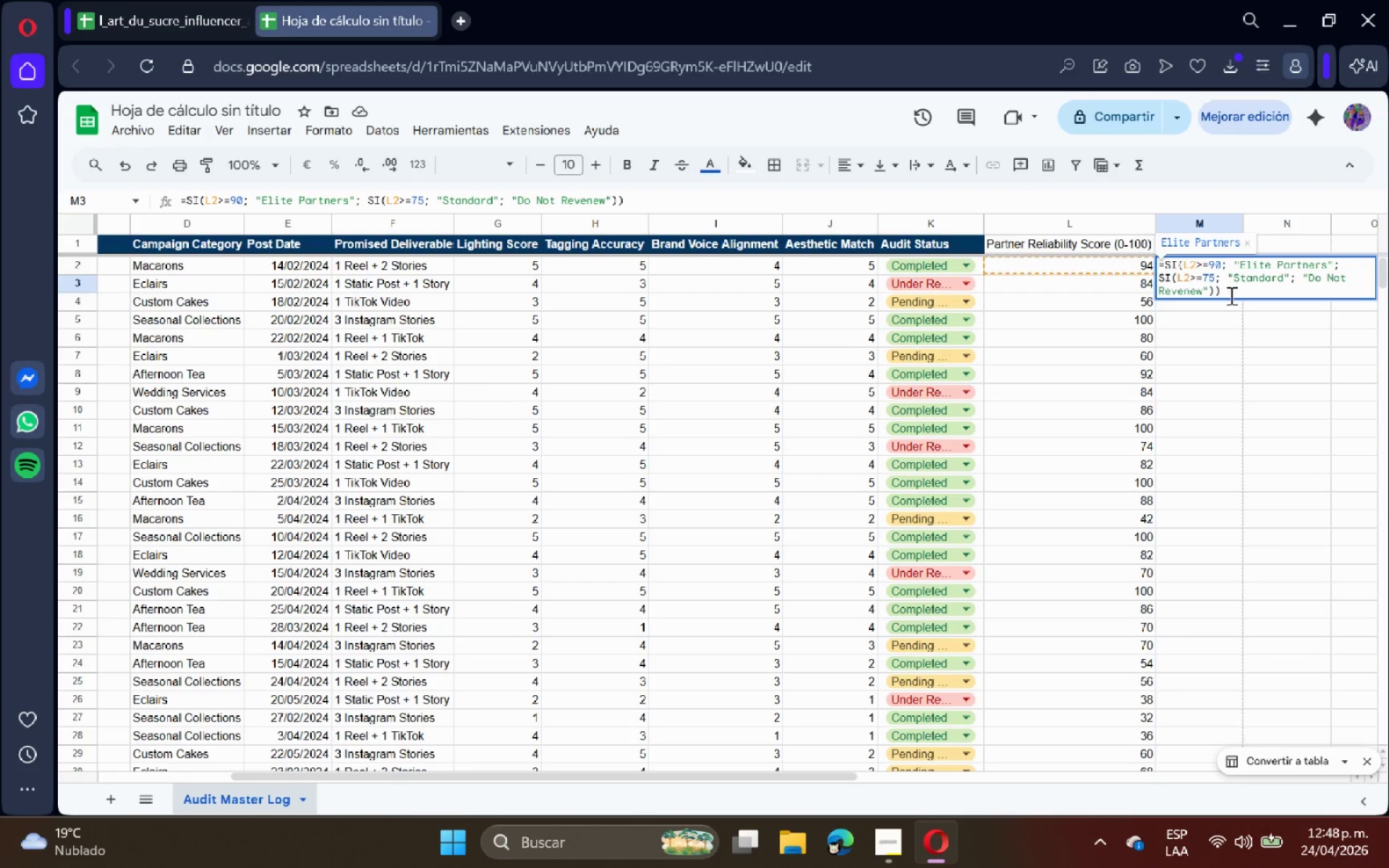 
left_click([1231, 294])
 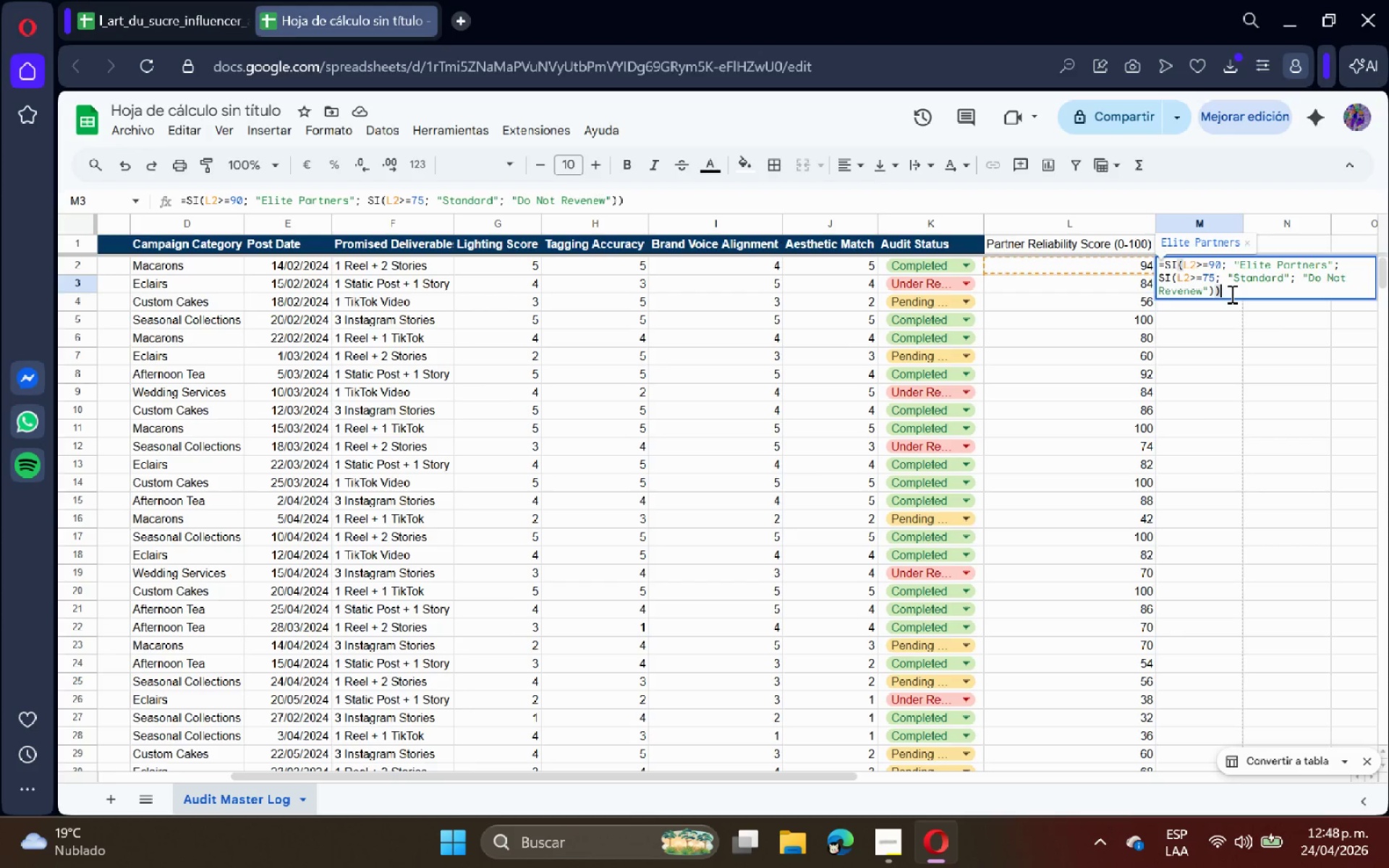 
key(Enter)
 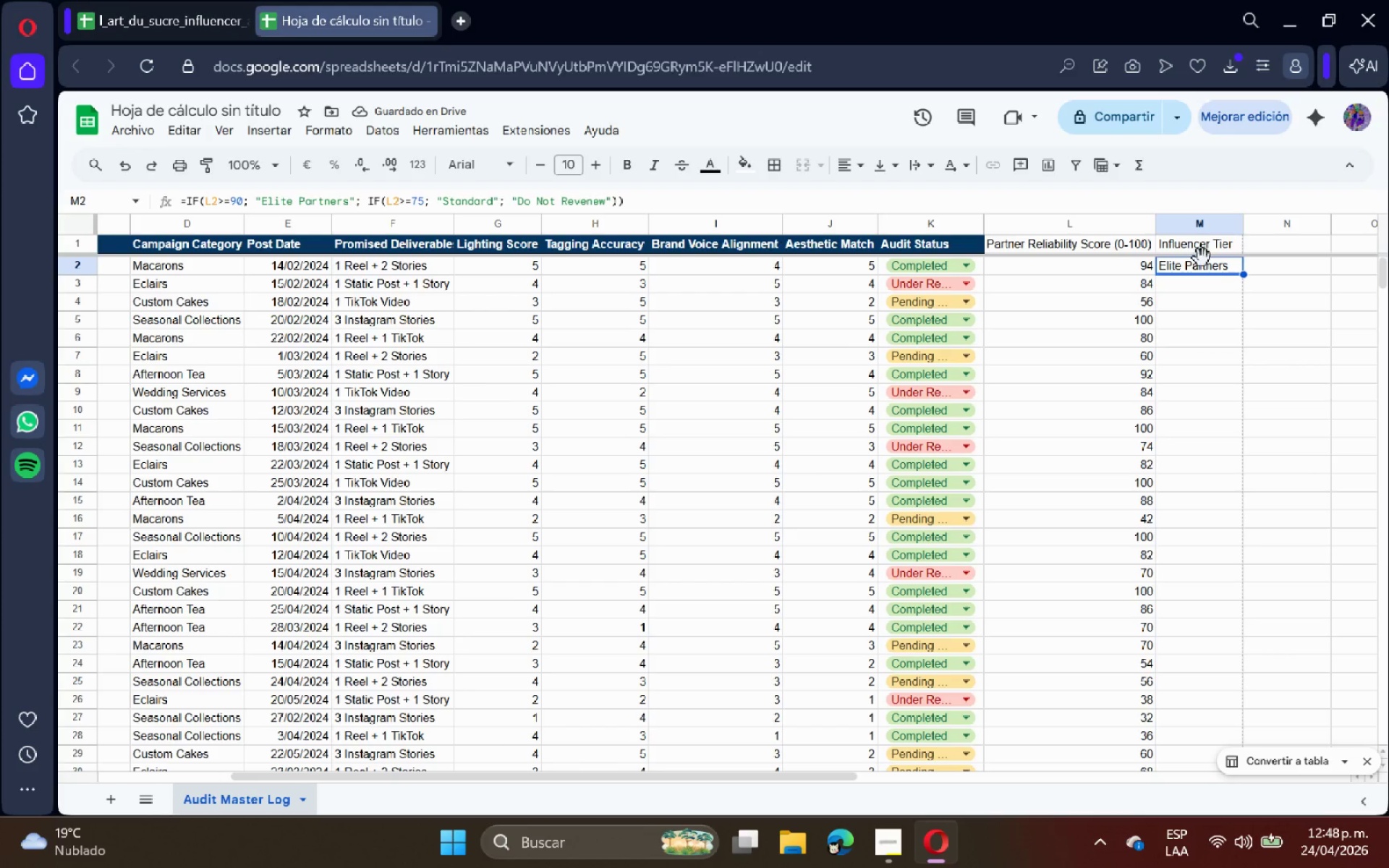 
left_click_drag(start_coordinate=[1242, 270], to_coordinate=[1221, 569])
 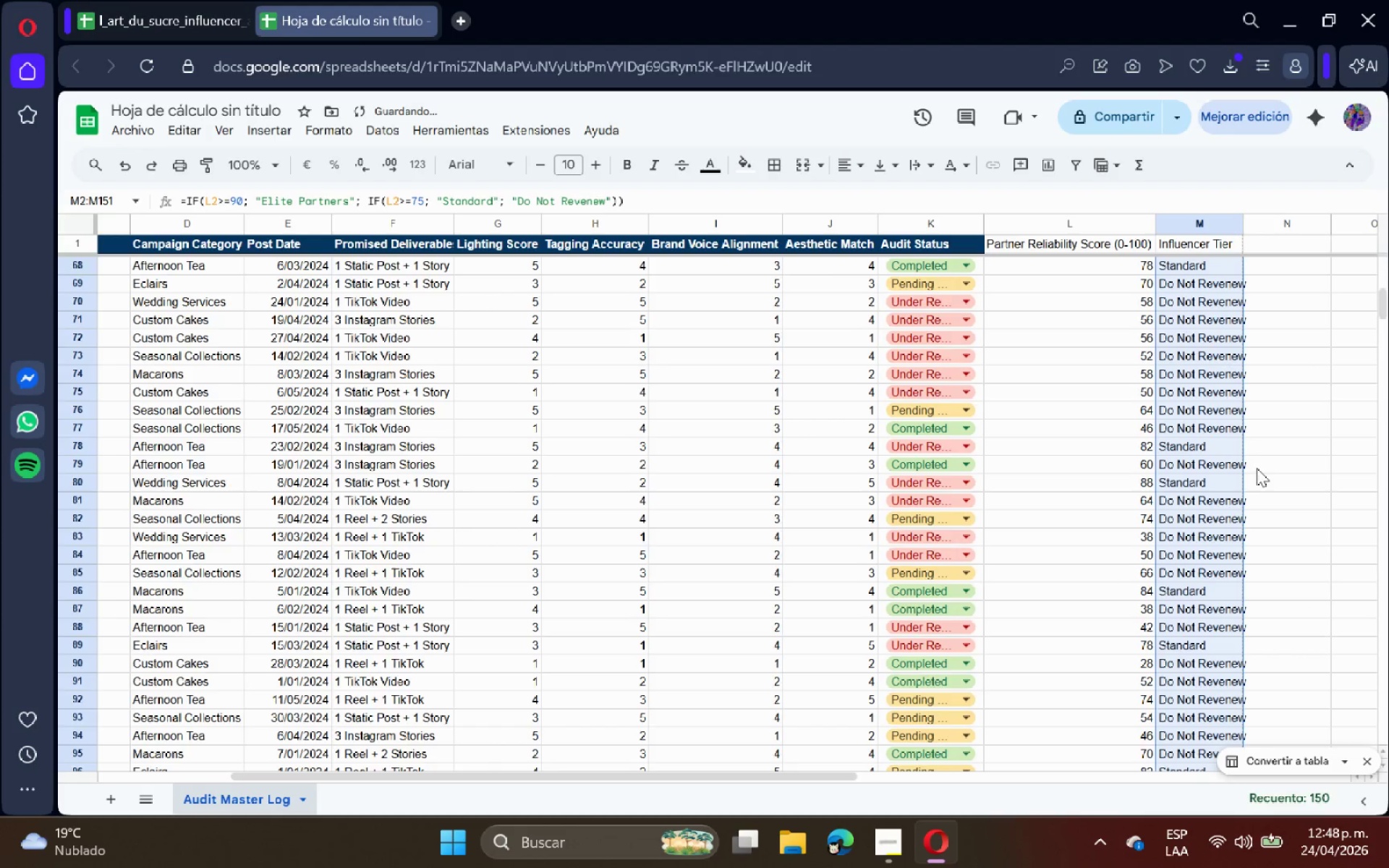 
scroll: coordinate [1215, 576], scroll_direction: down, amount: 25.0
 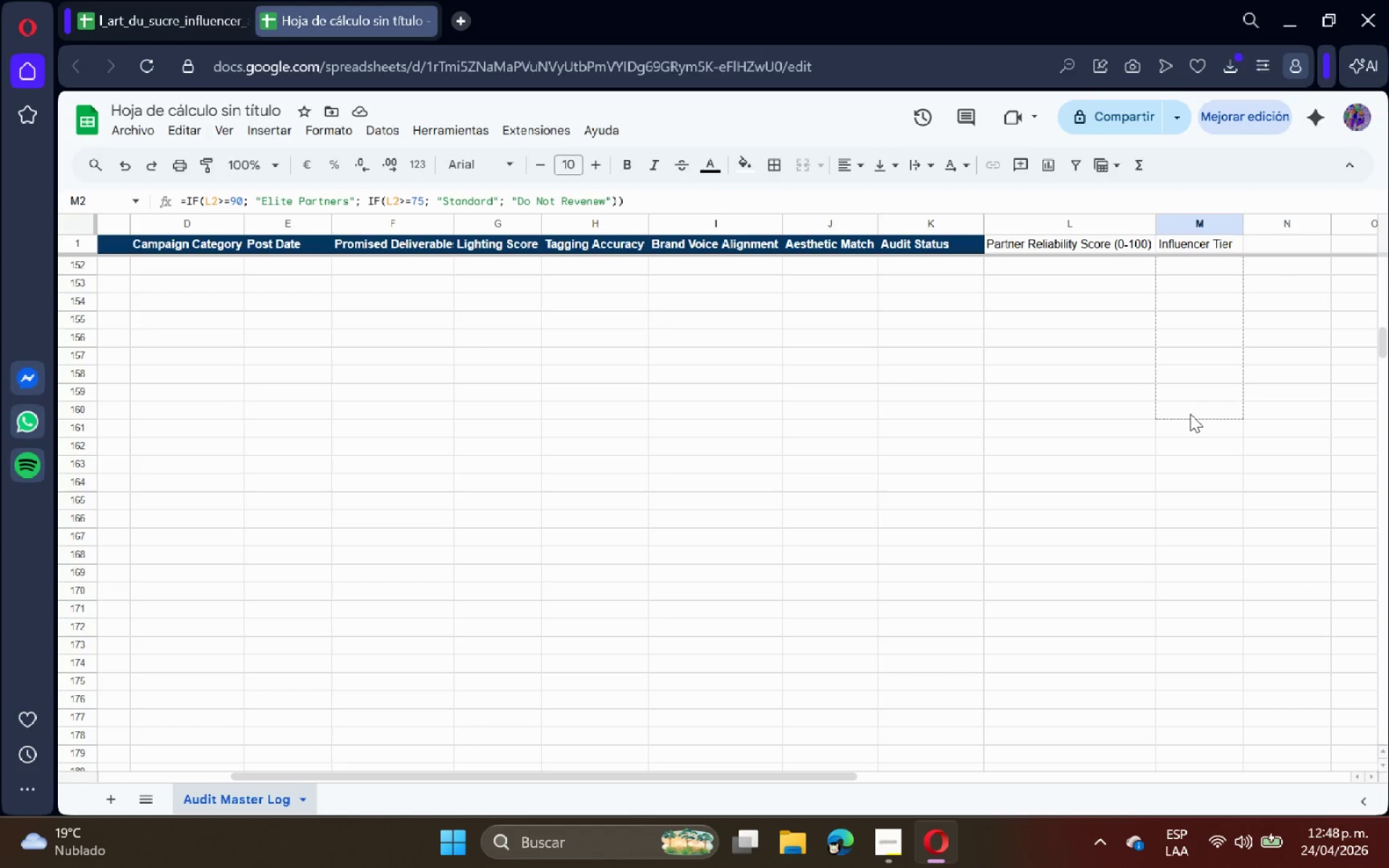 
scroll: coordinate [1250, 404], scroll_direction: up, amount: 36.0
 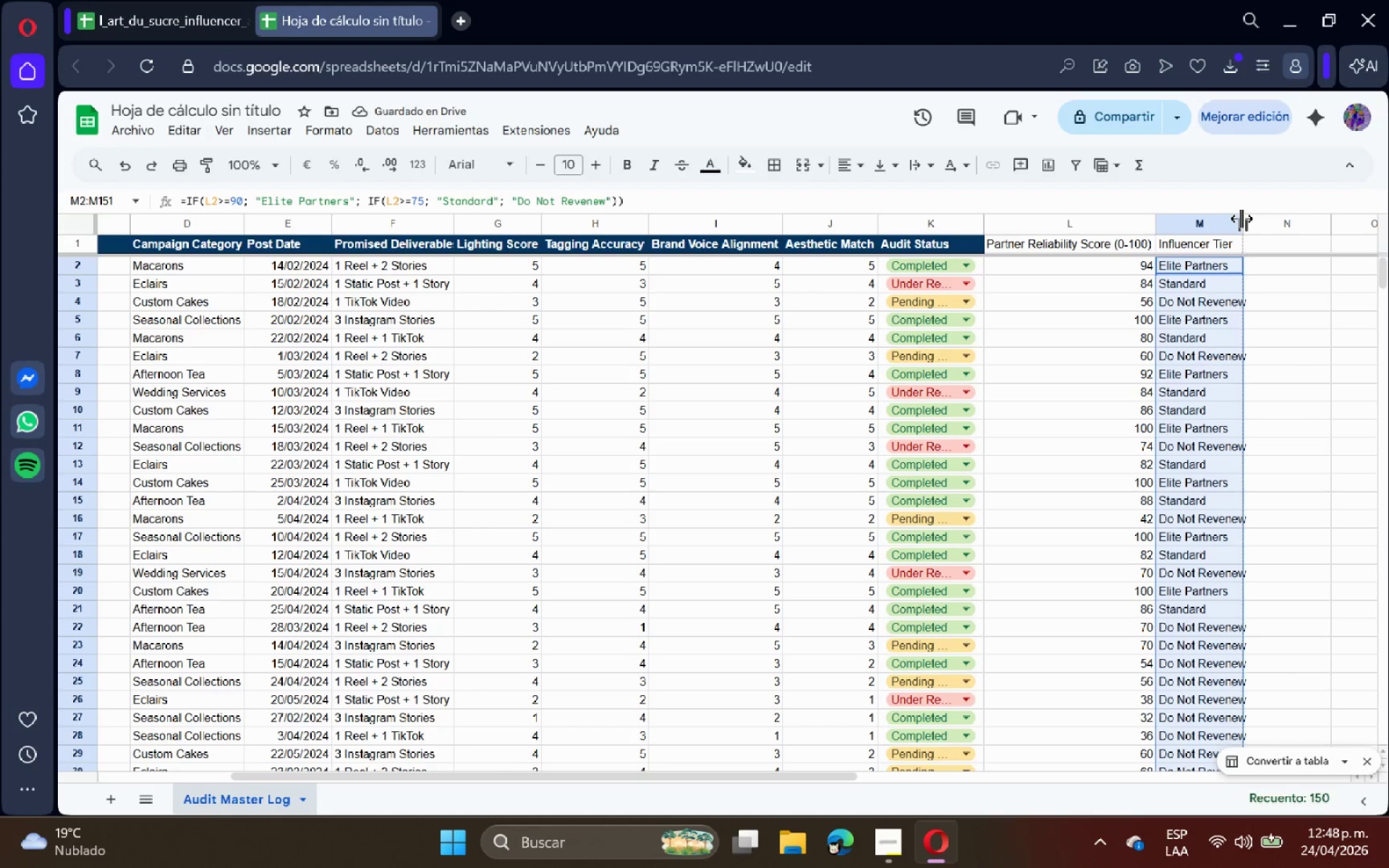 
double_click([1241, 218])
 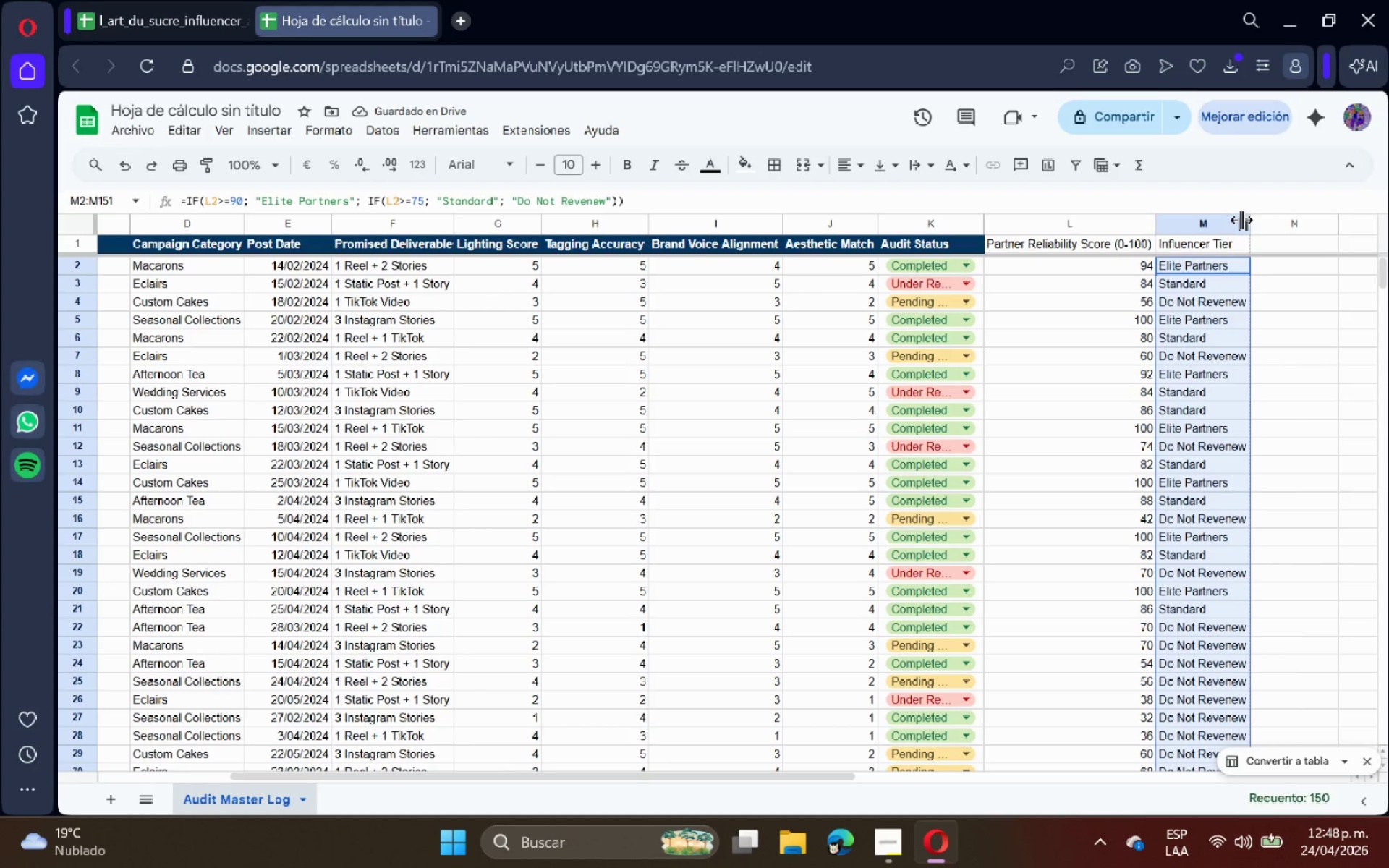 
wait(5.38)
 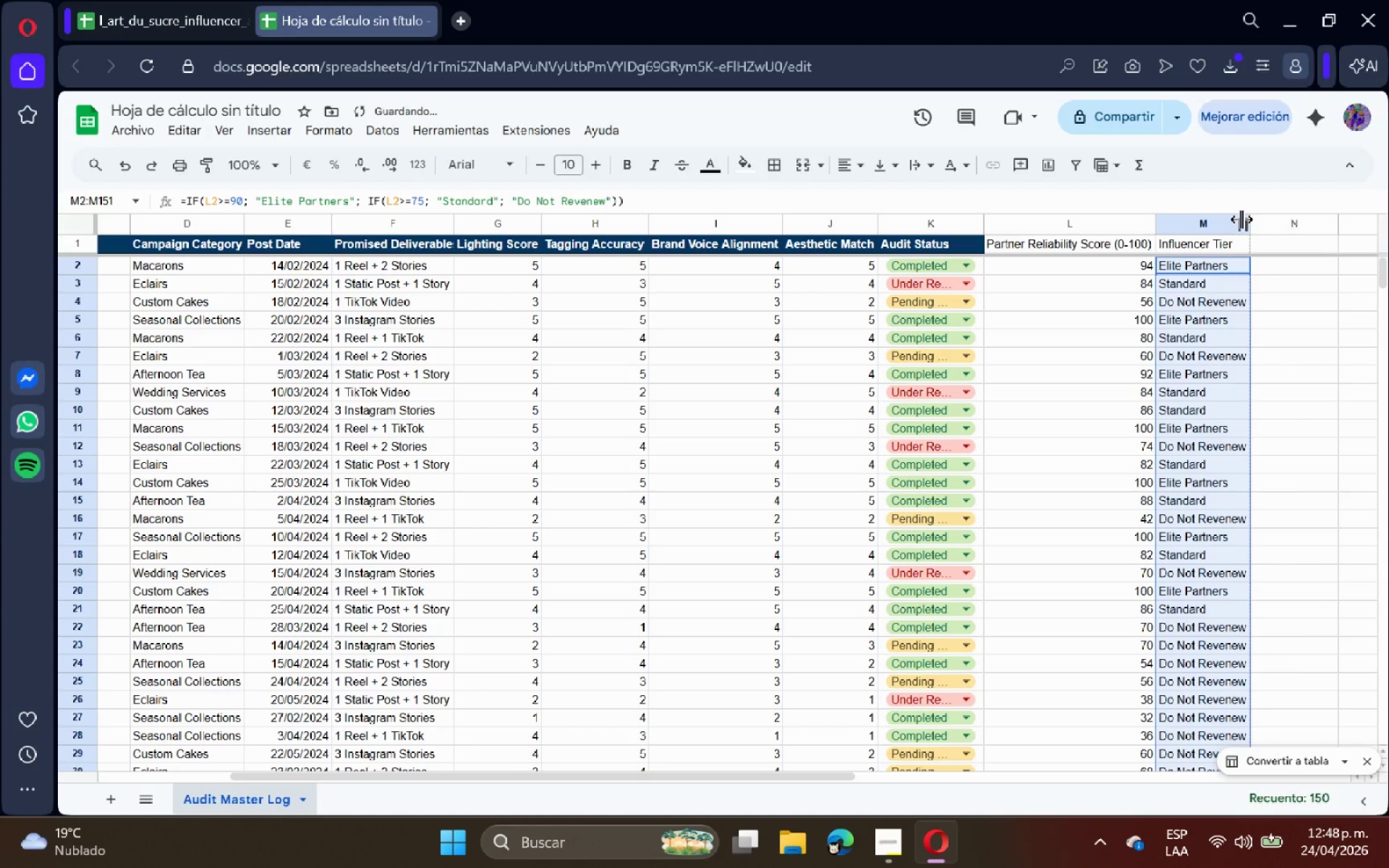 
left_click([1197, 222])
 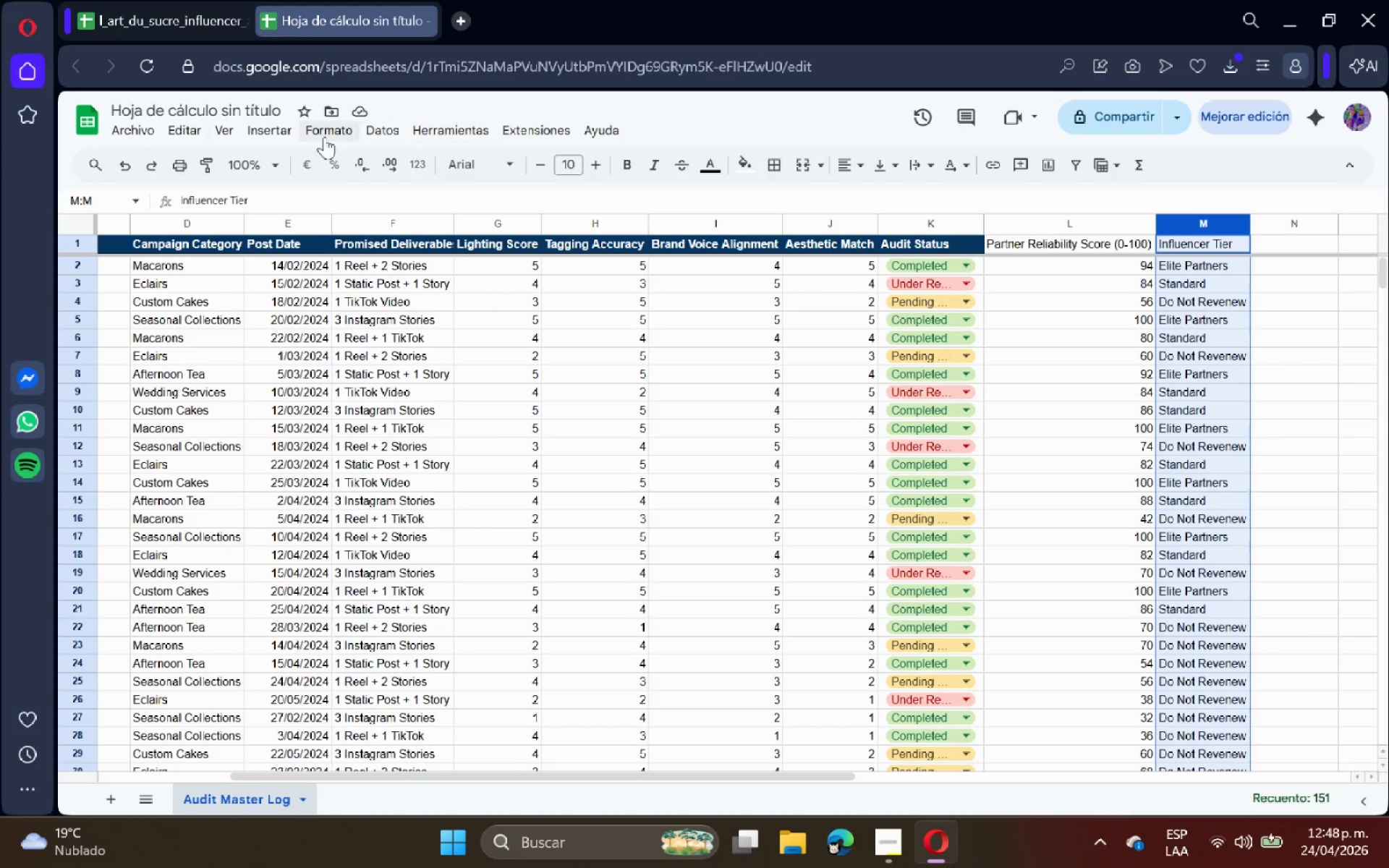 
left_click([317, 133])
 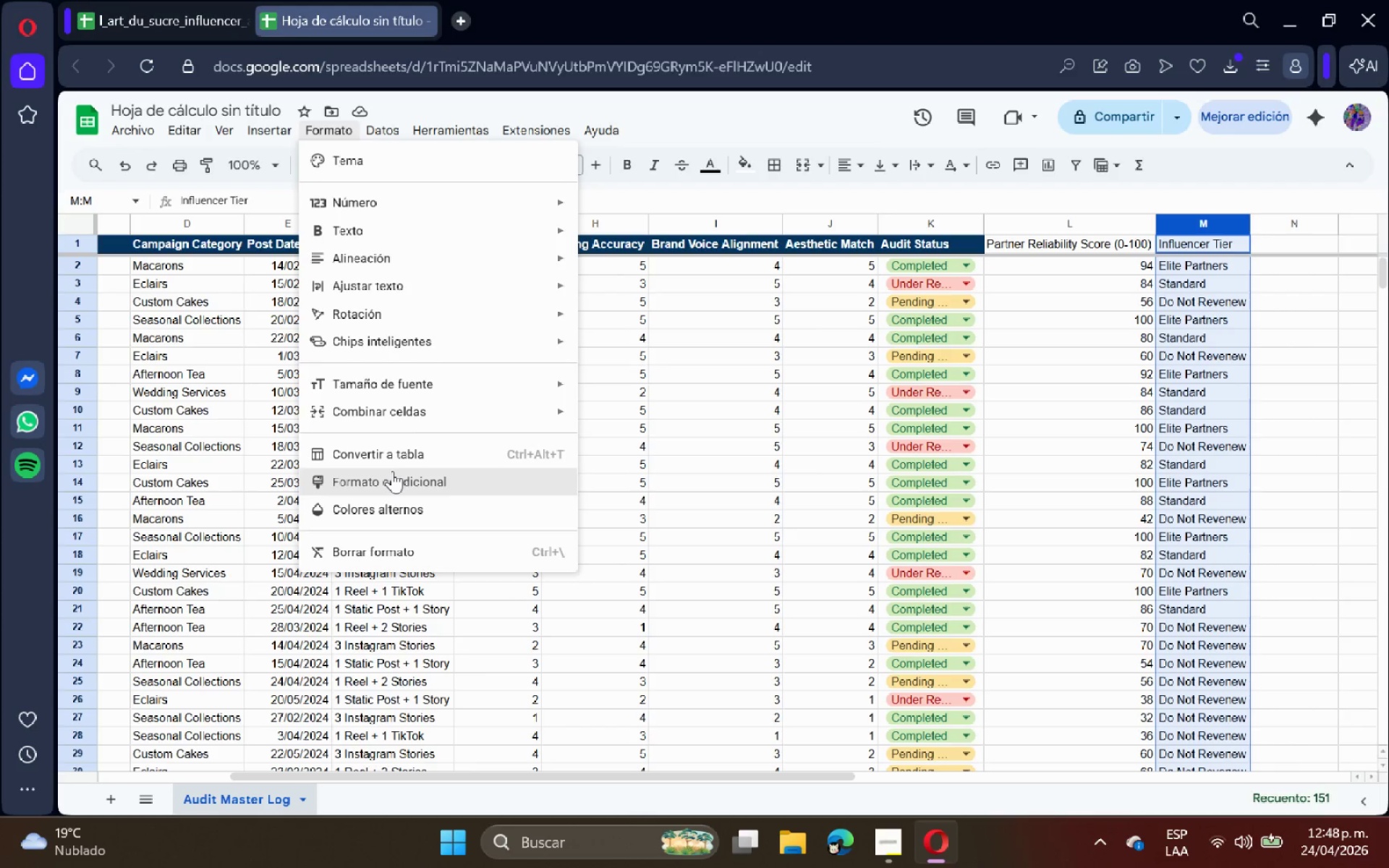 
left_click([392, 471])
 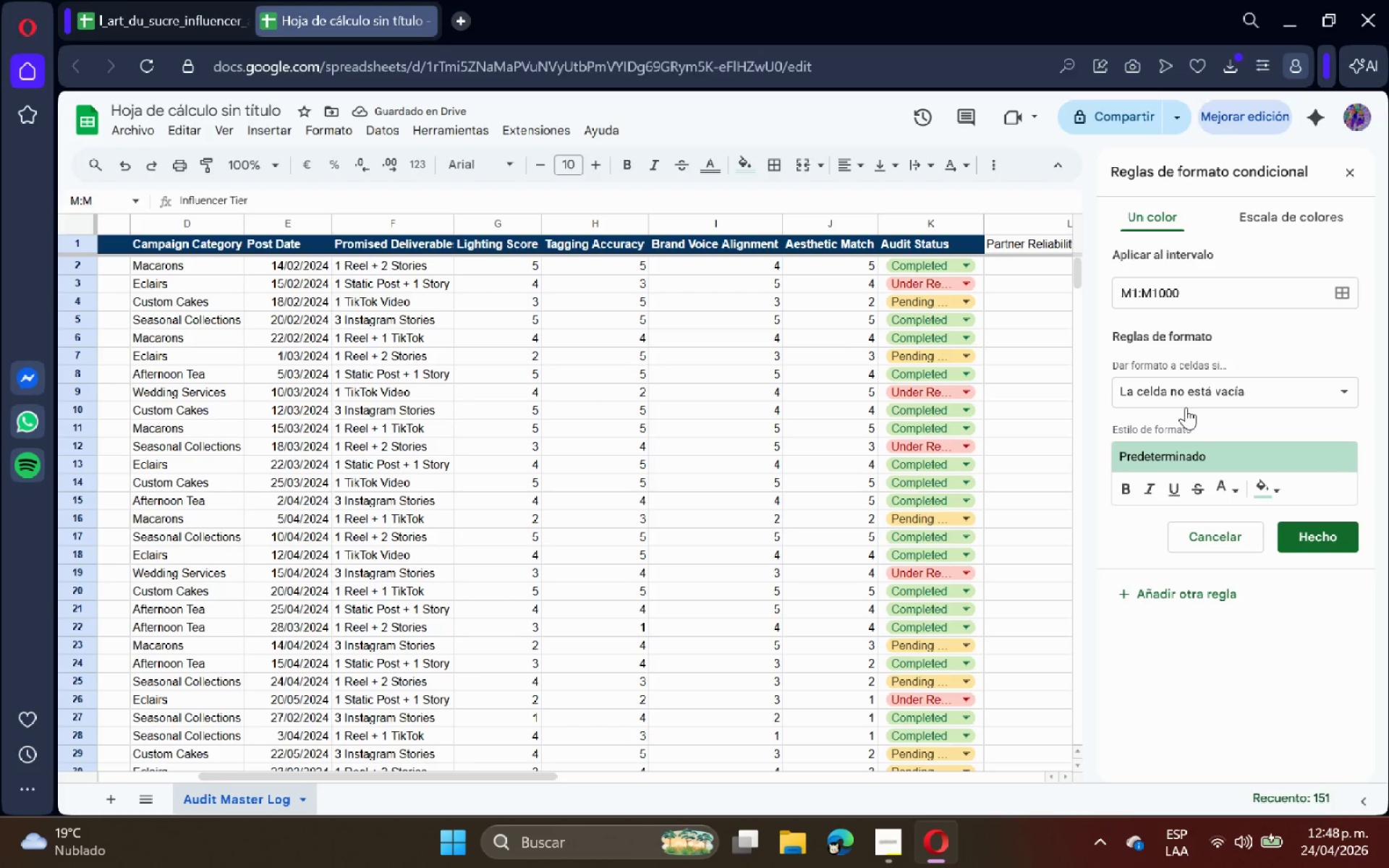 
left_click([1210, 393])
 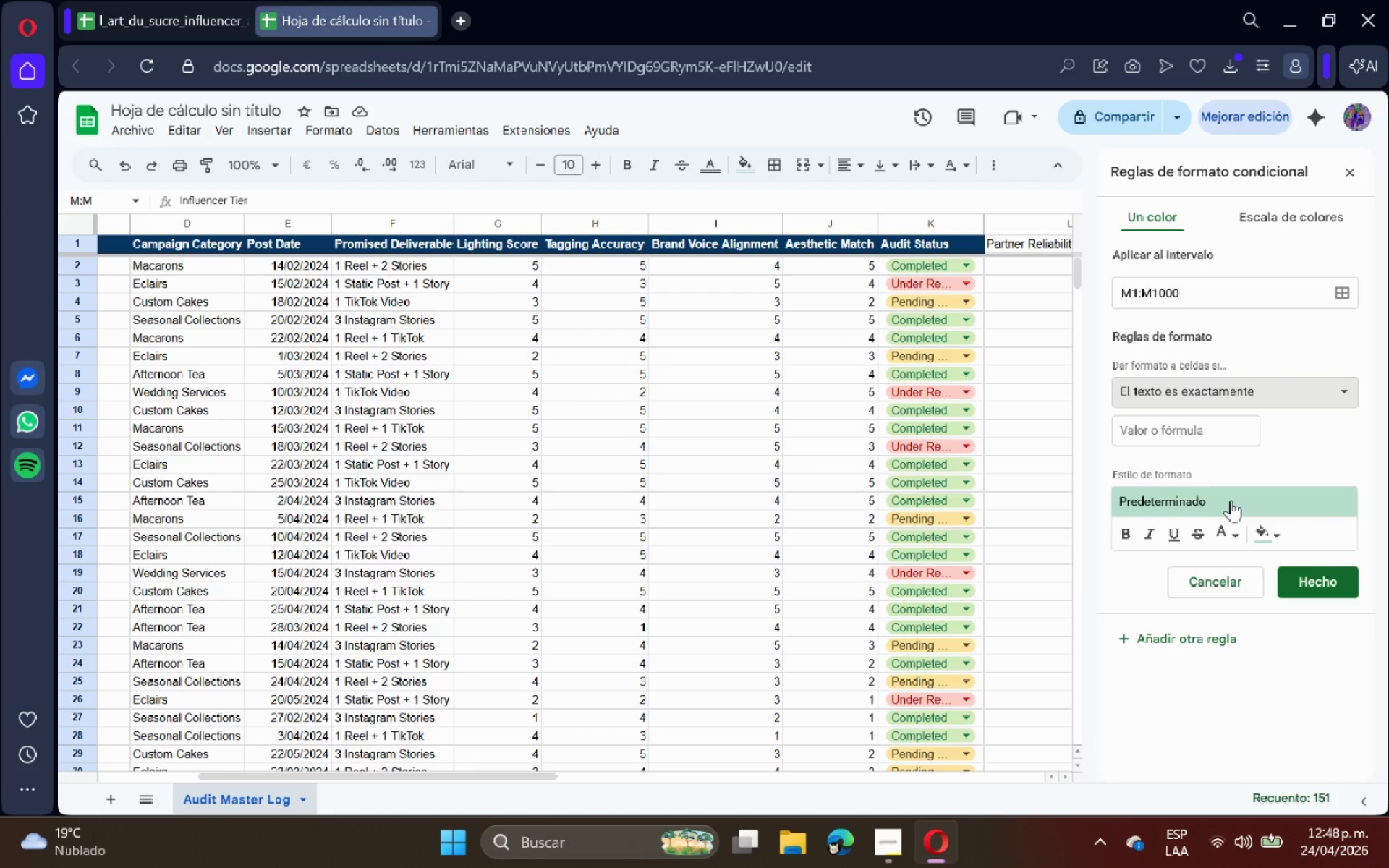 
double_click([1177, 431])
 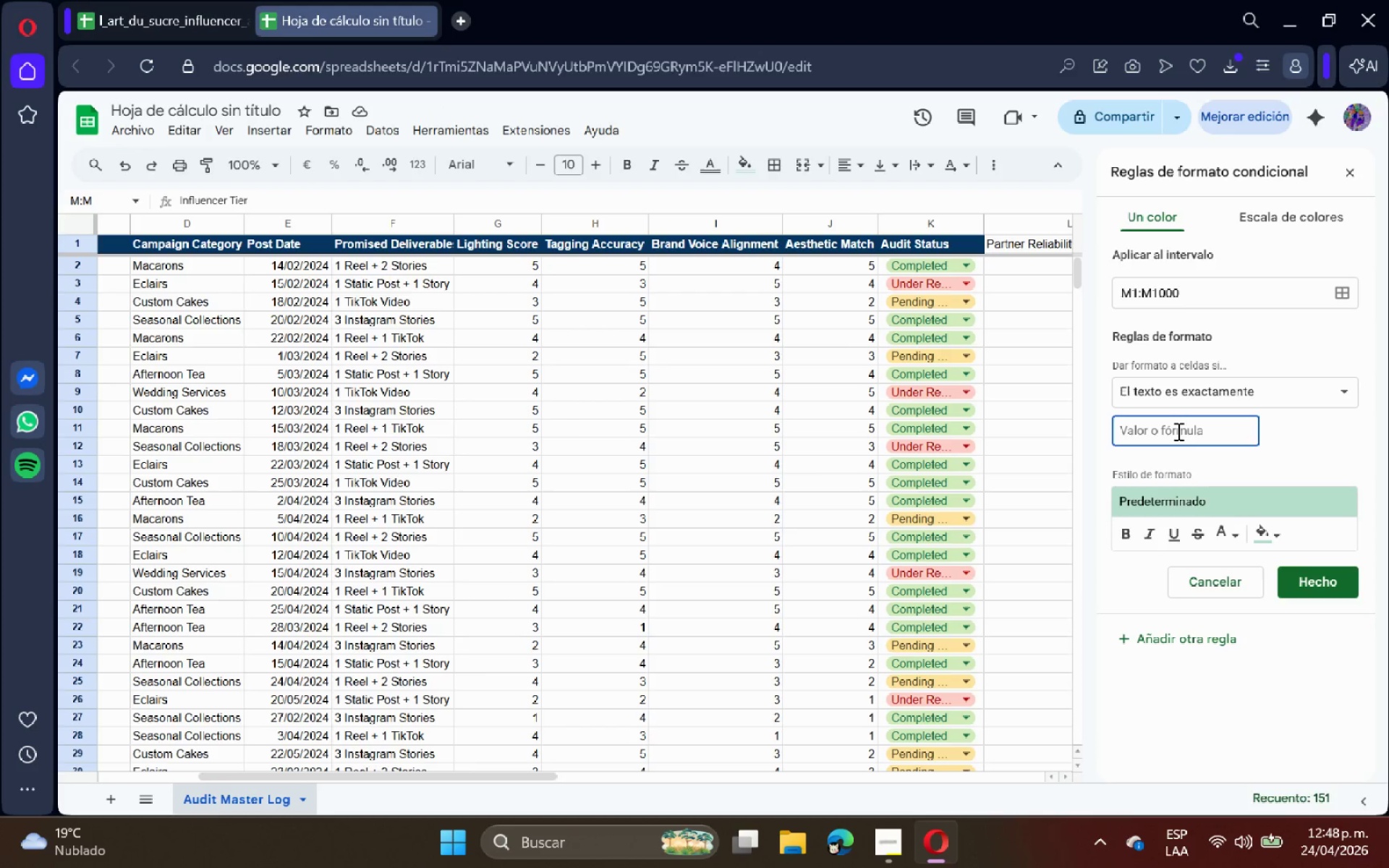 
type(Do Not Revenew)
 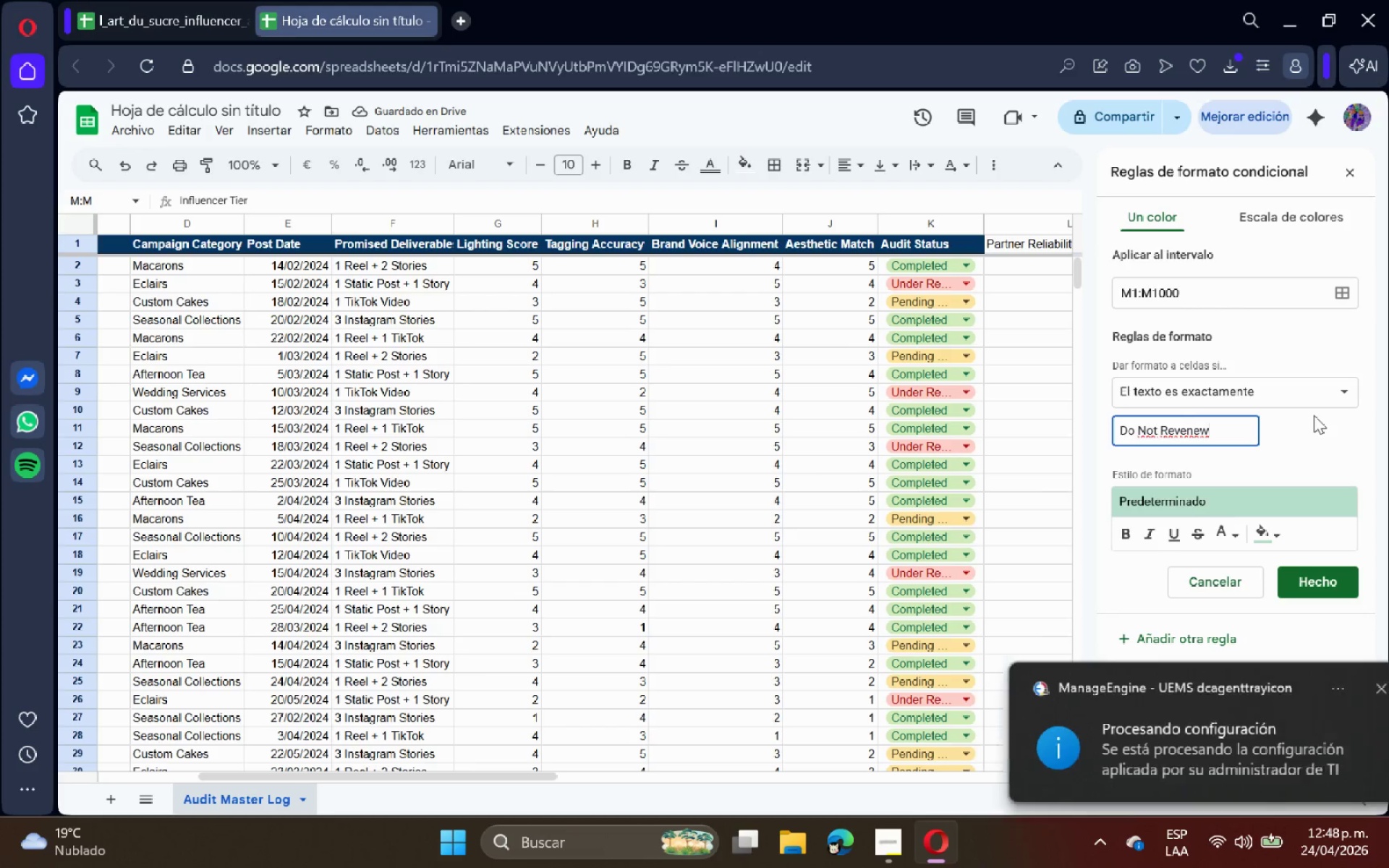 
wait(5.67)
 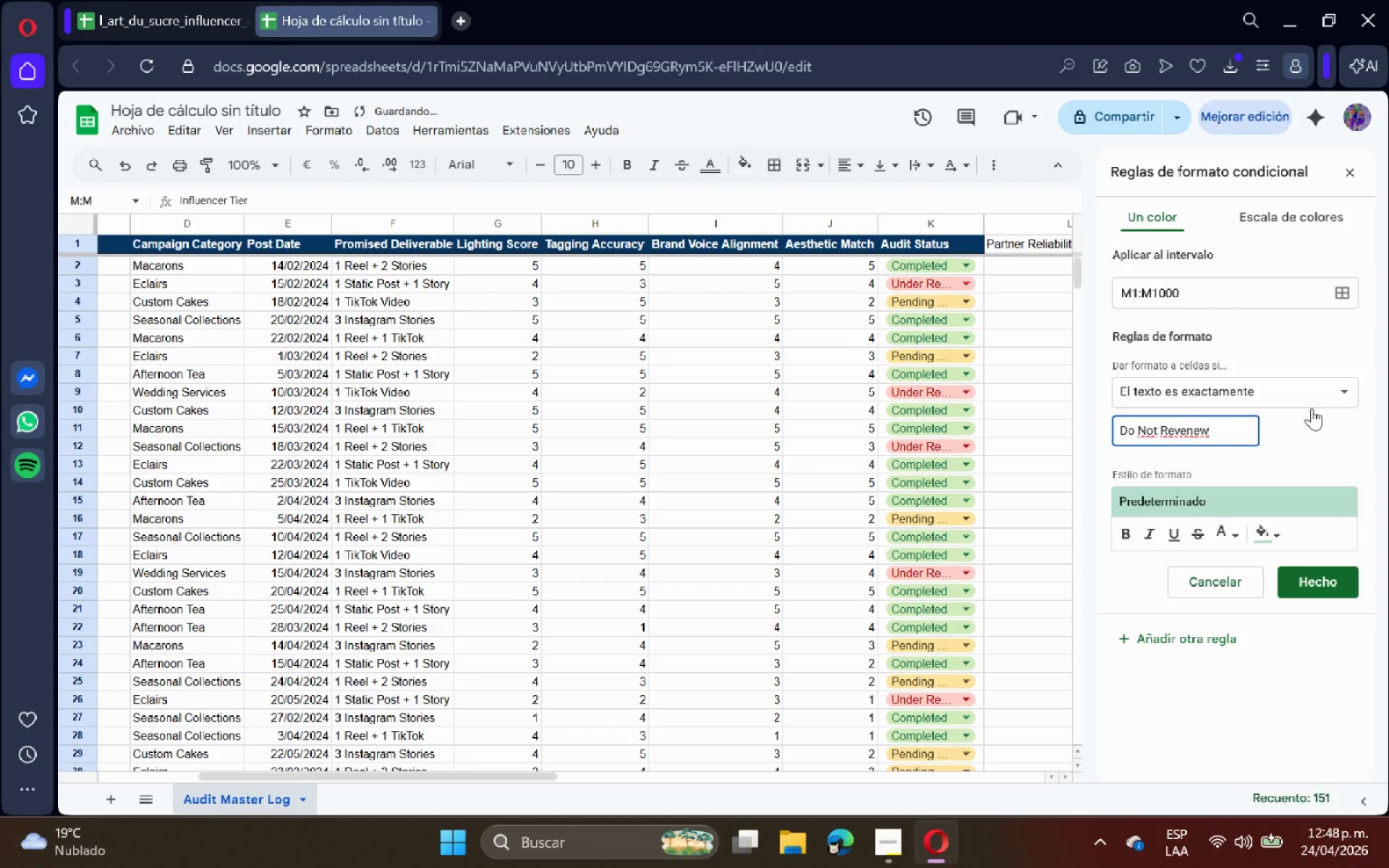 
left_click_drag(start_coordinate=[1097, 741], to_coordinate=[1388, 700])
 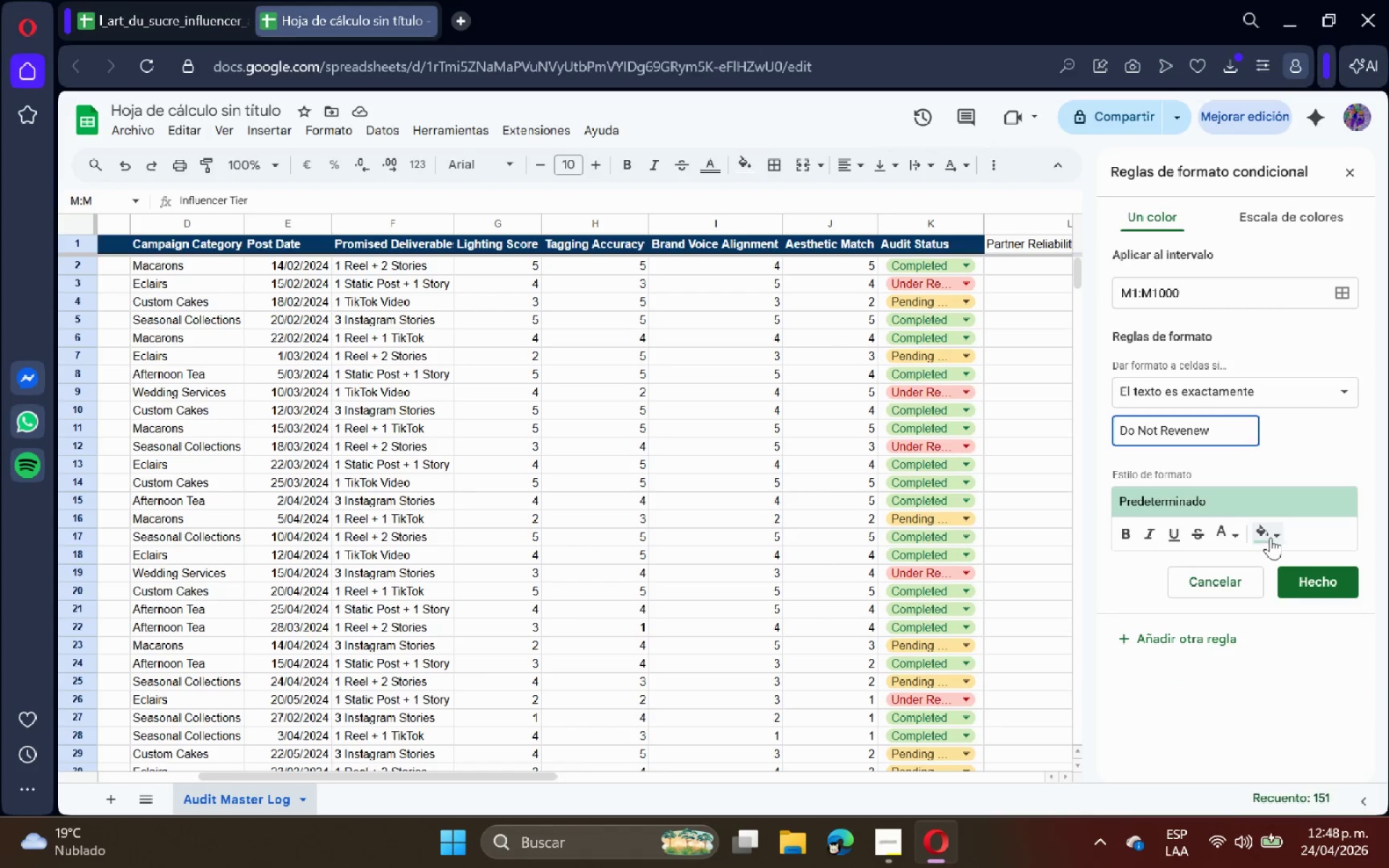 
left_click([1275, 535])
 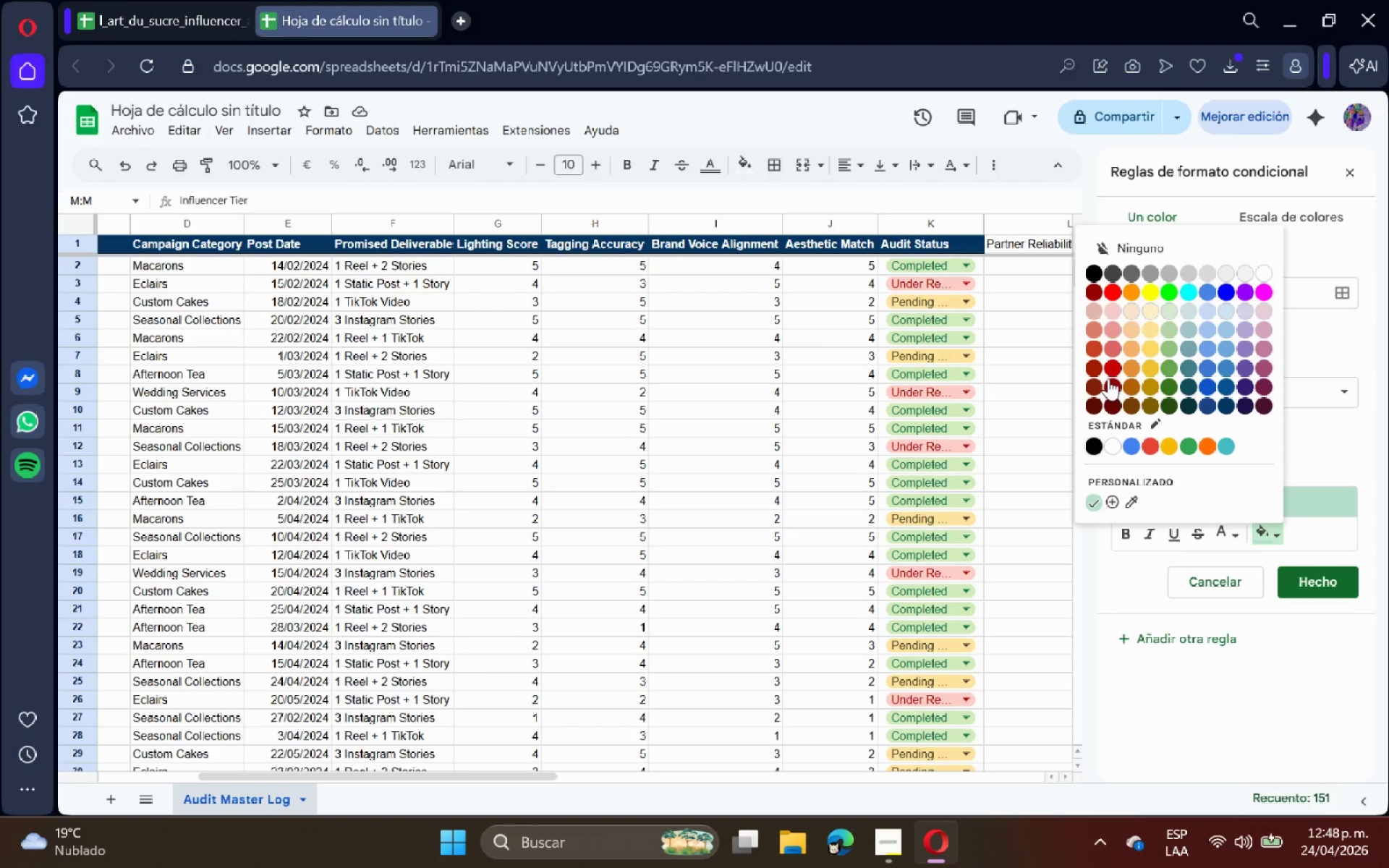 
left_click([1109, 370])
 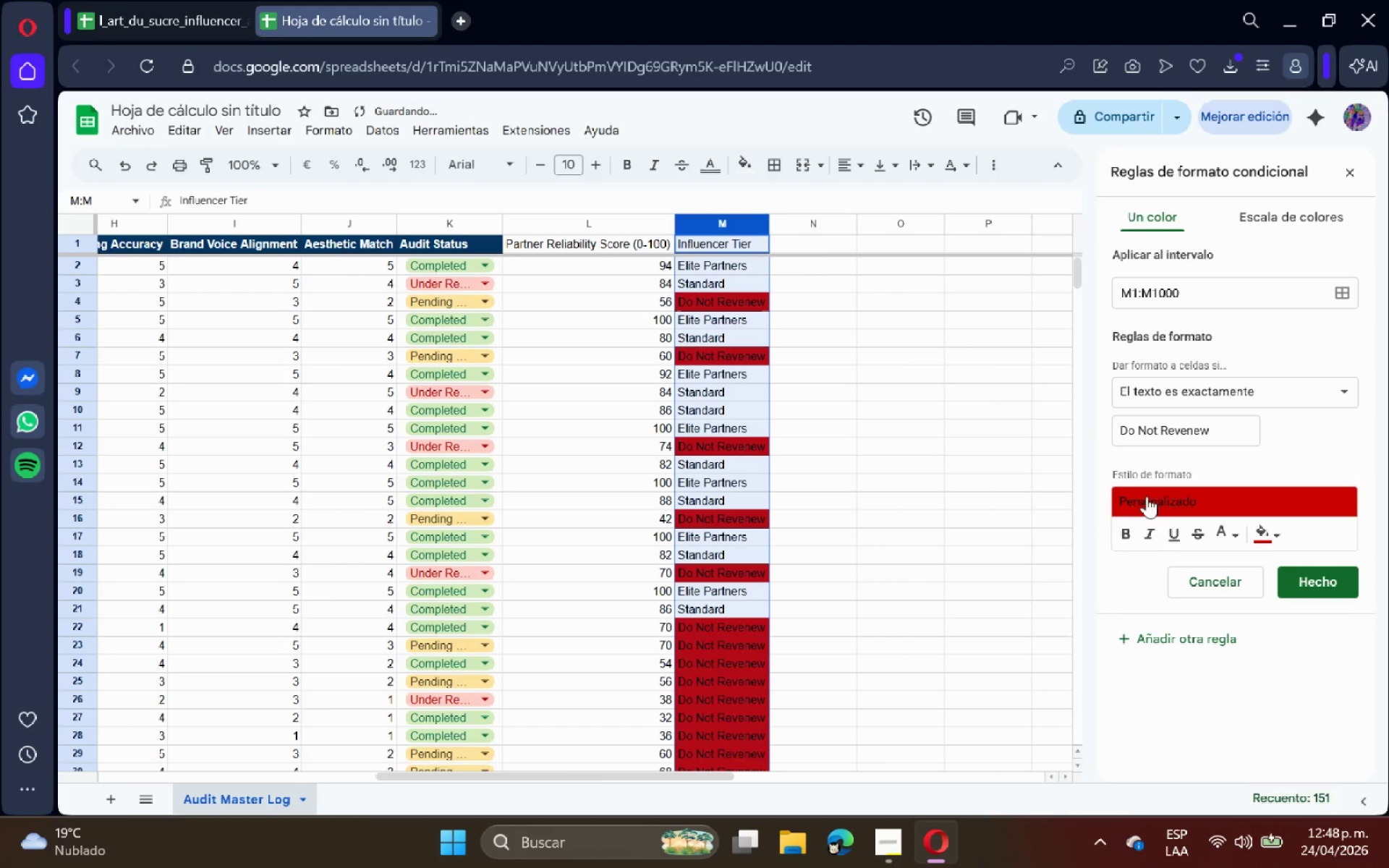 
left_click([1235, 539])
 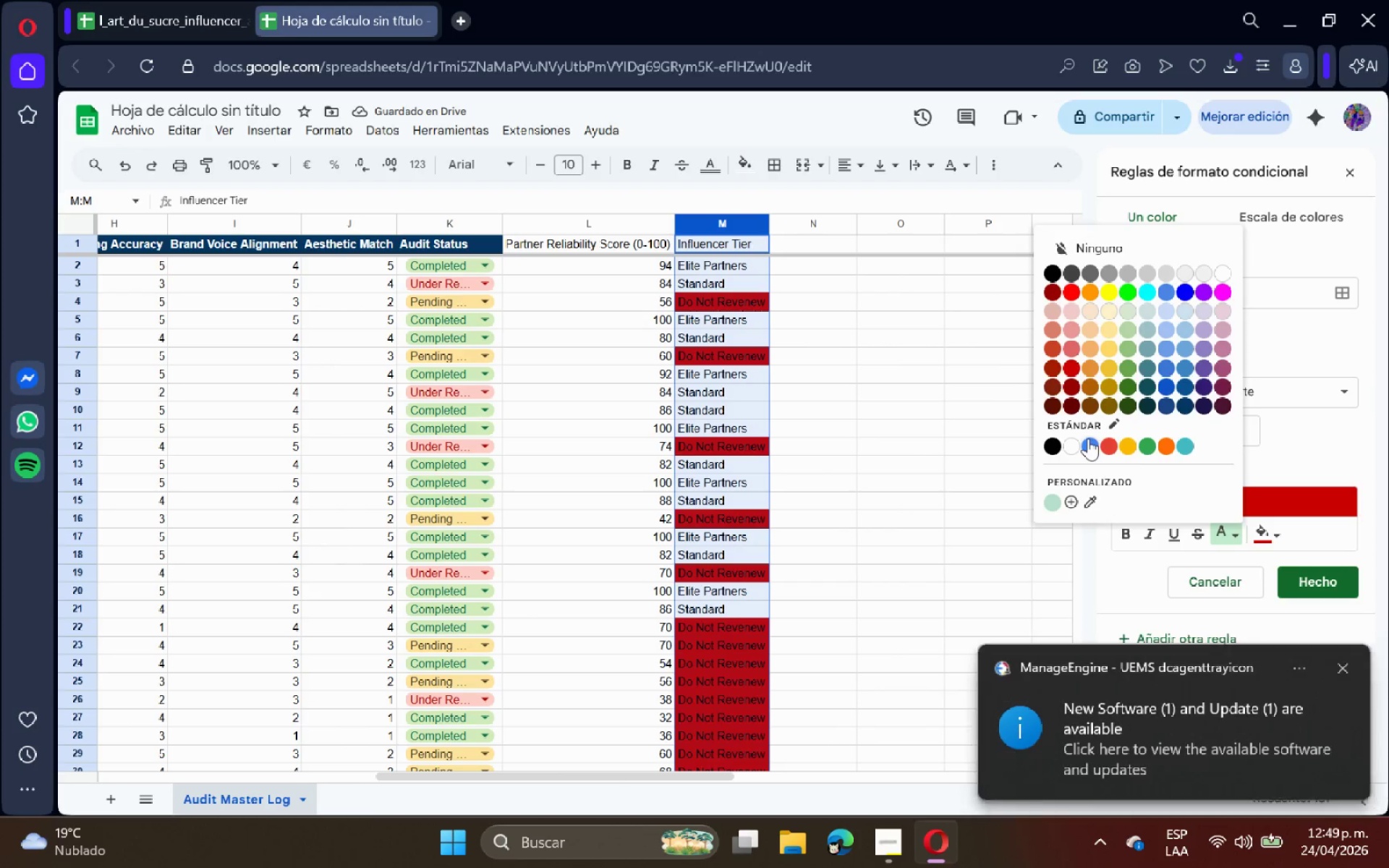 
left_click([1070, 444])
 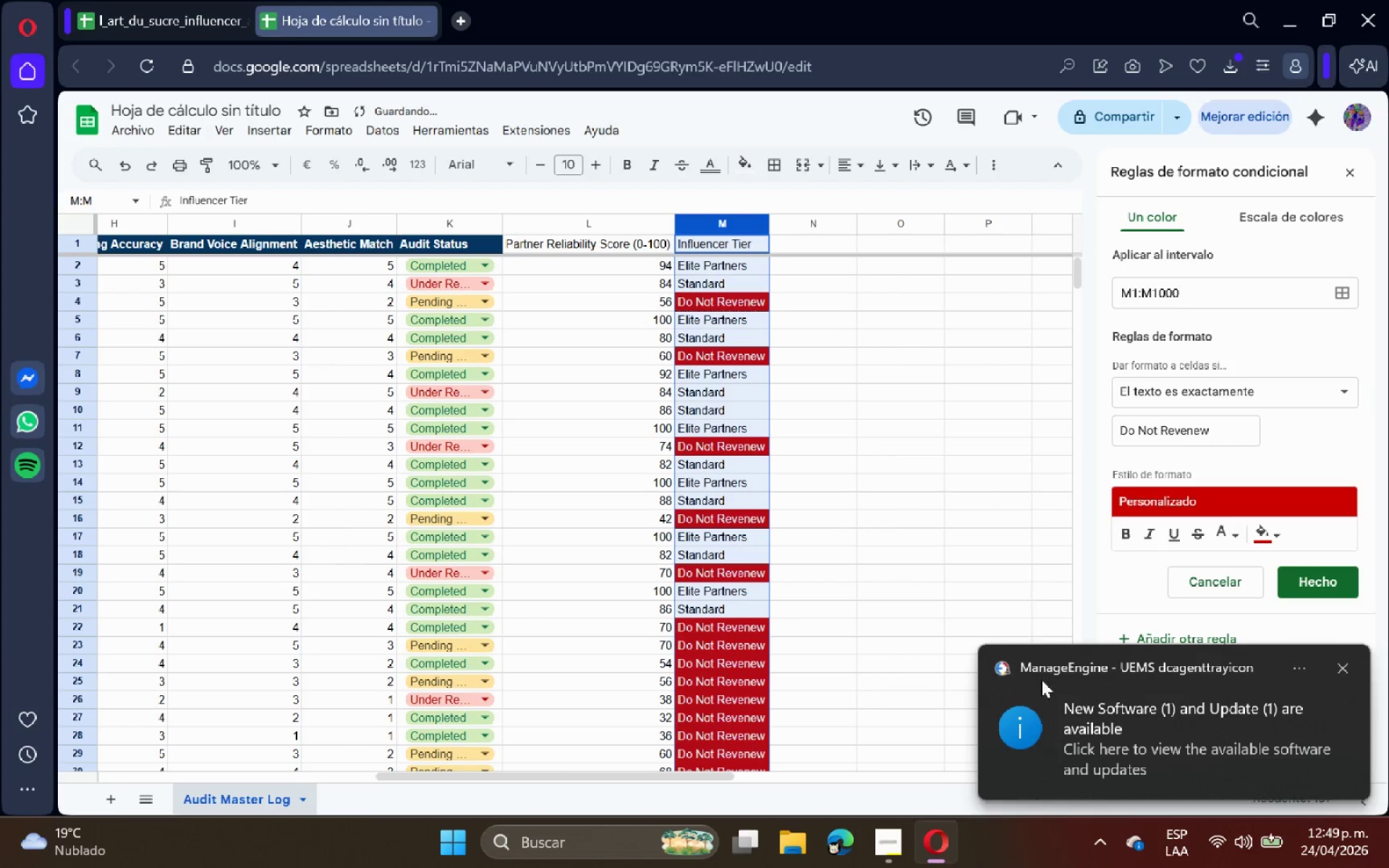 
left_click_drag(start_coordinate=[1048, 717], to_coordinate=[1388, 721])
 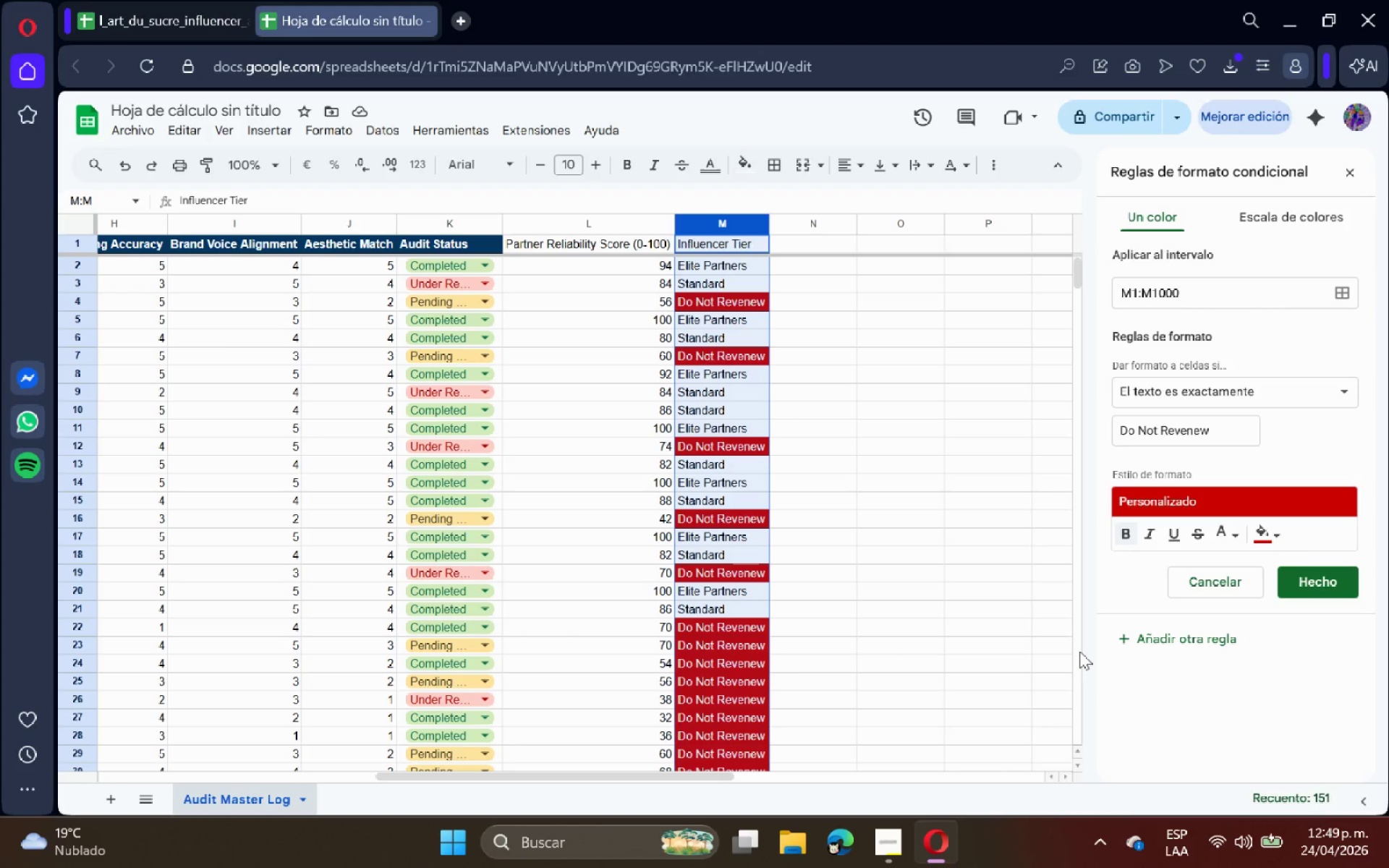 
wait(10.74)
 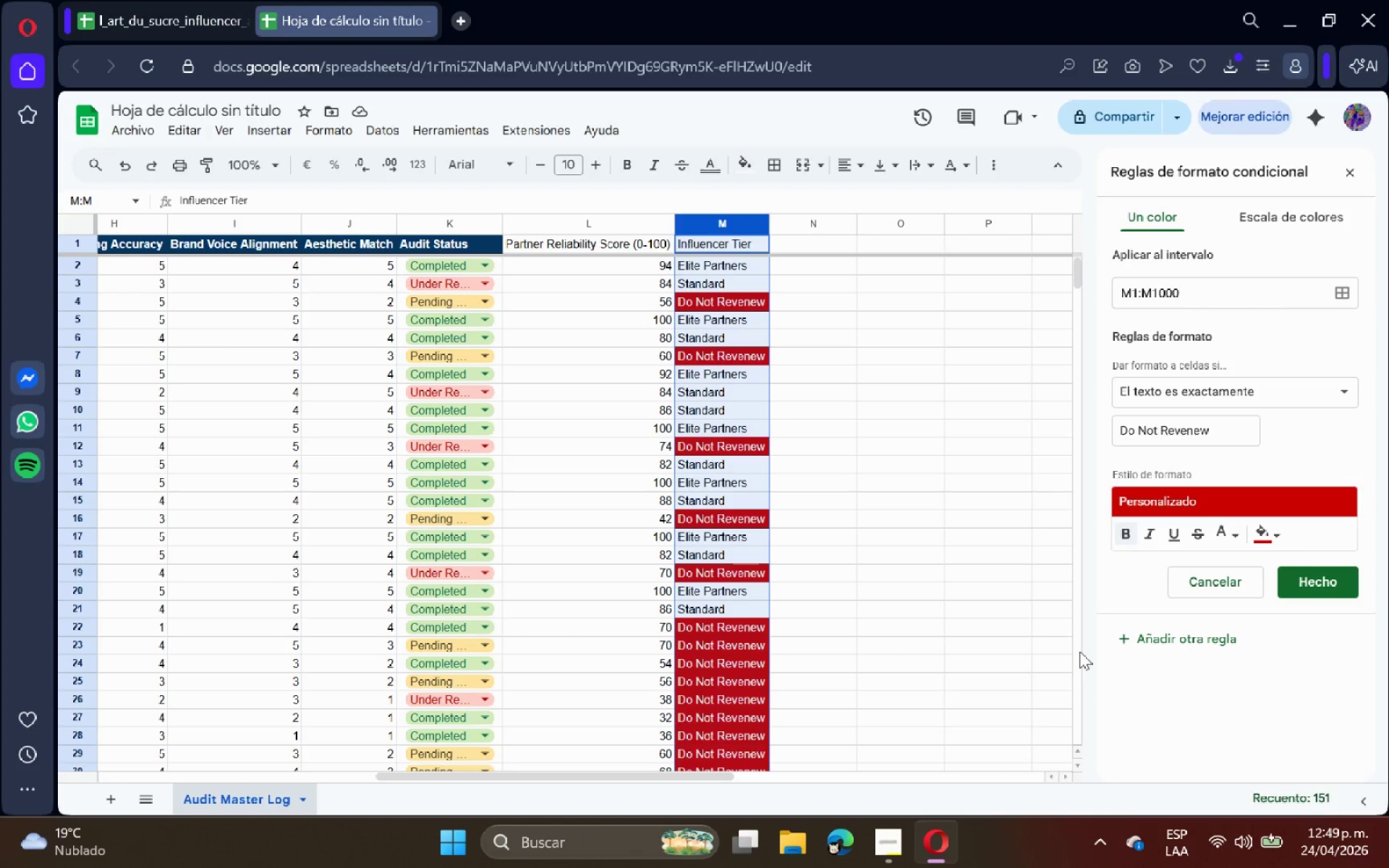 
left_click([1319, 593])
 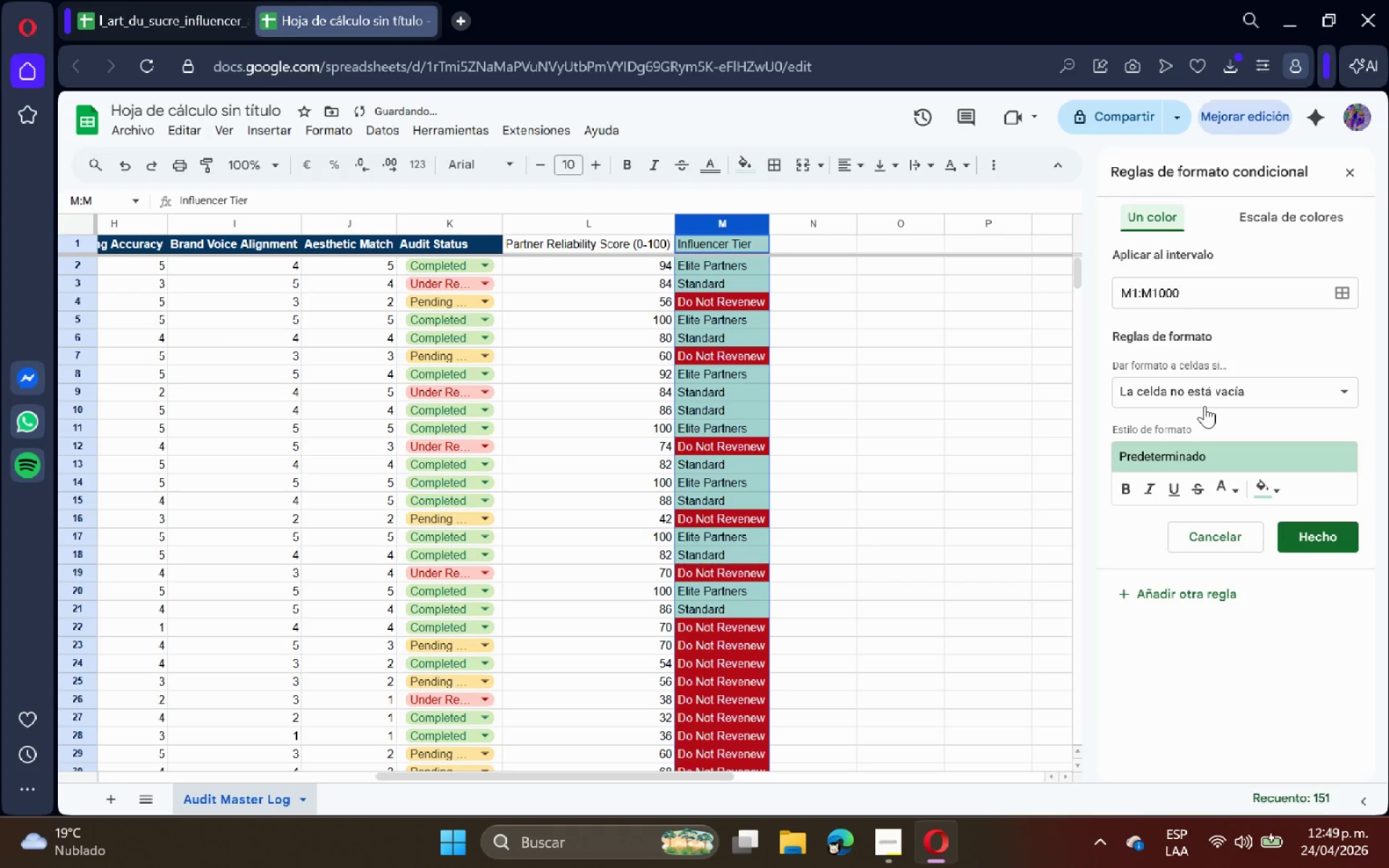 
left_click([1314, 844])
 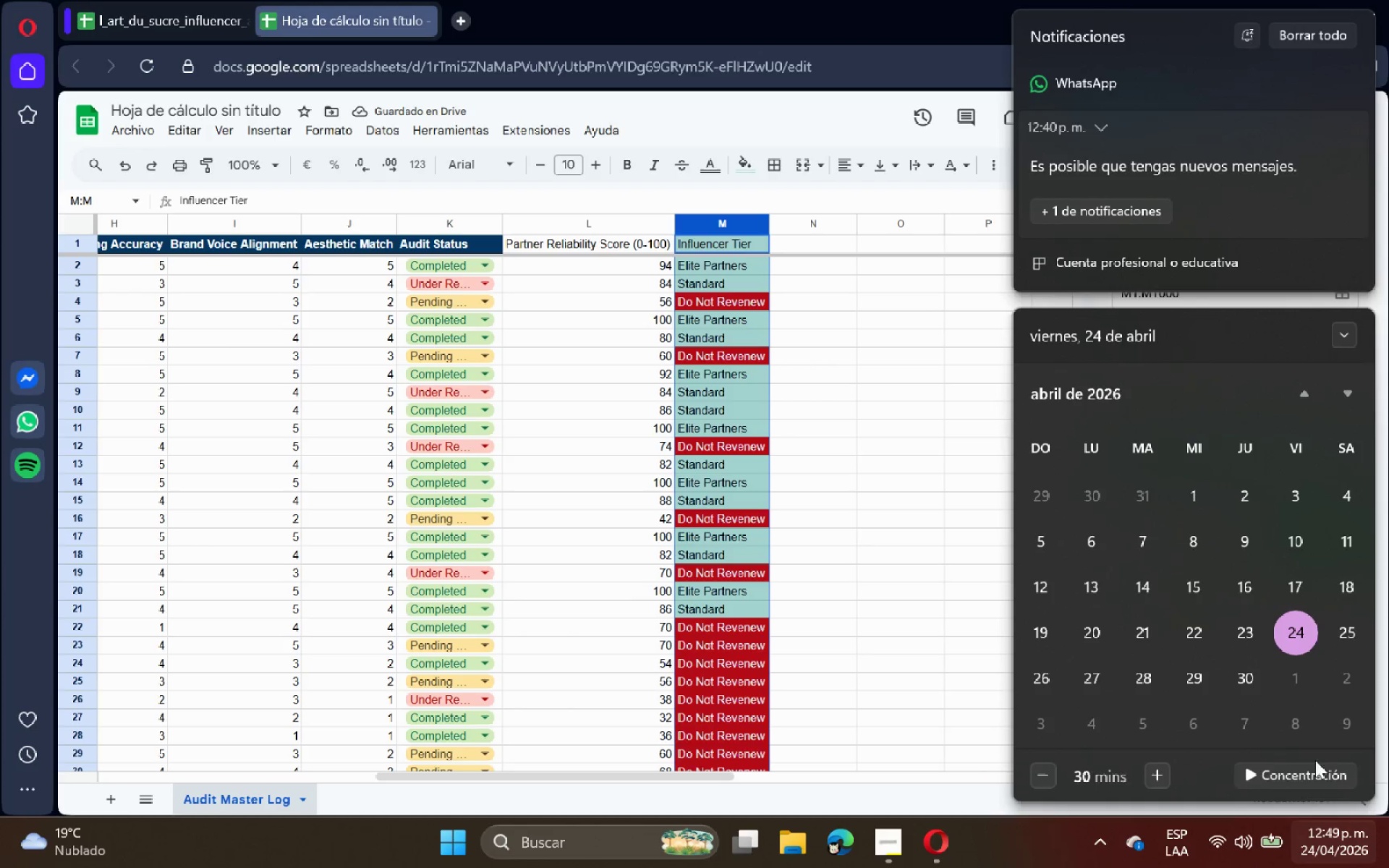 
left_click([1354, 399])
 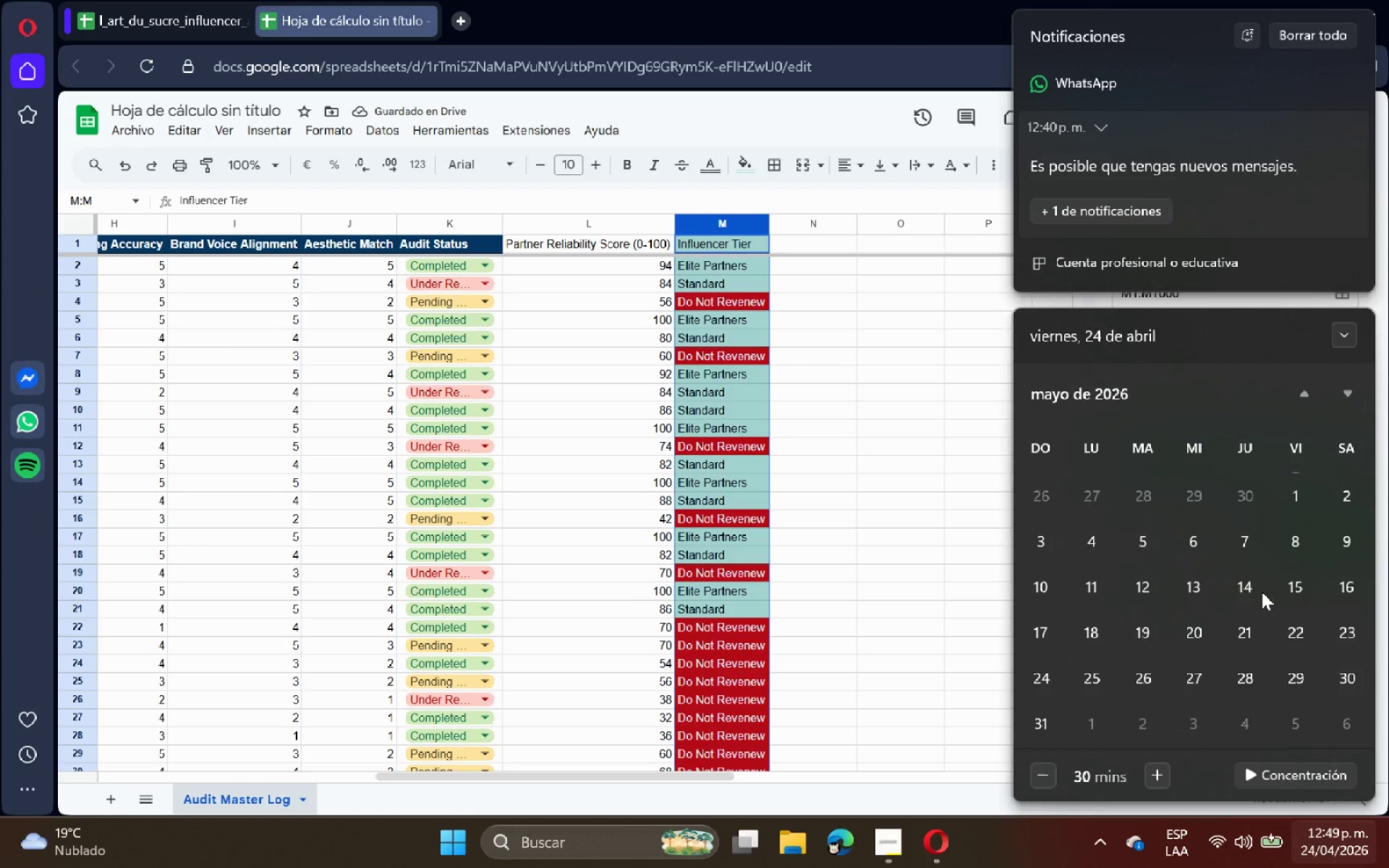 
left_click([1322, 835])
 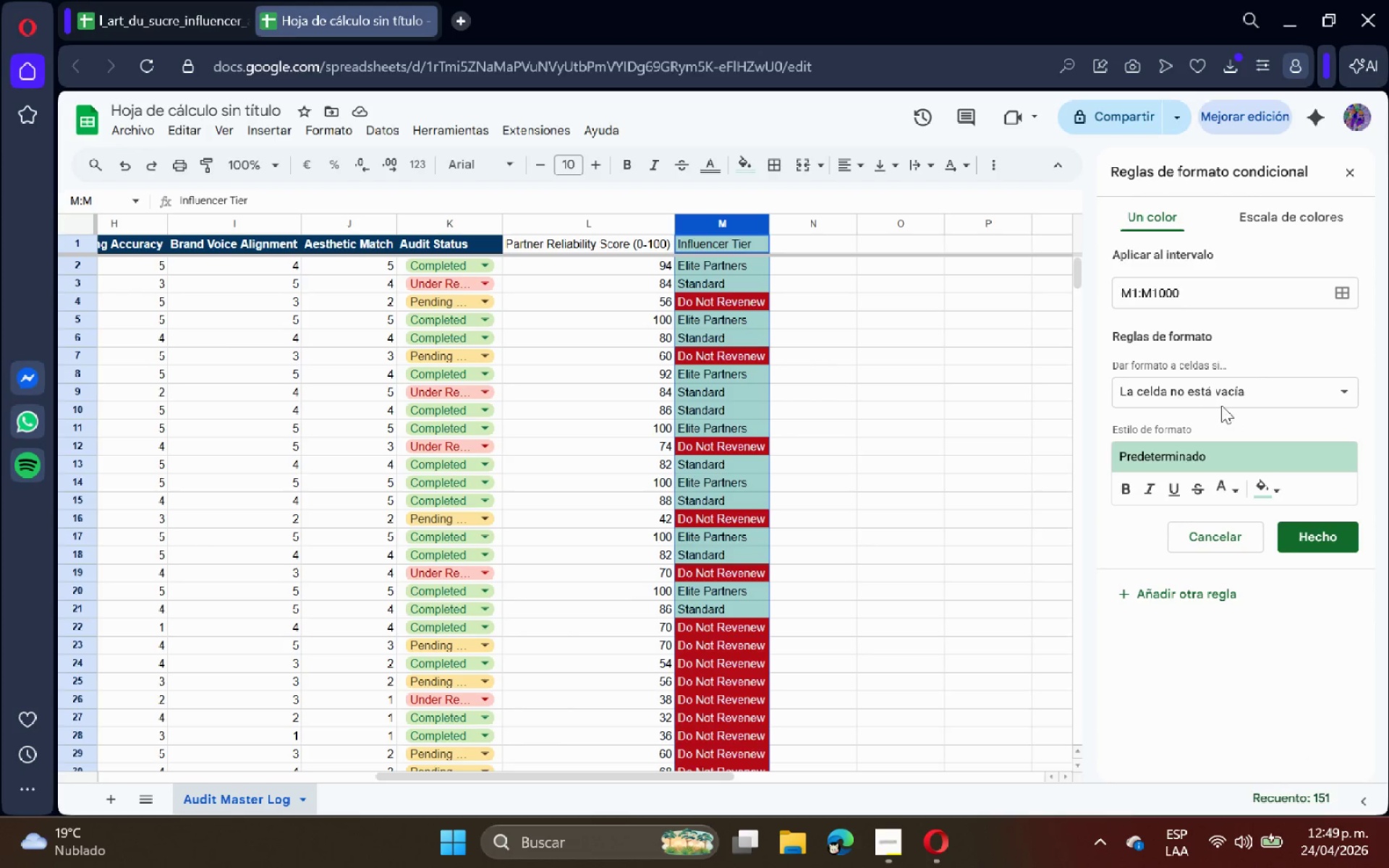 
left_click([1225, 400])
 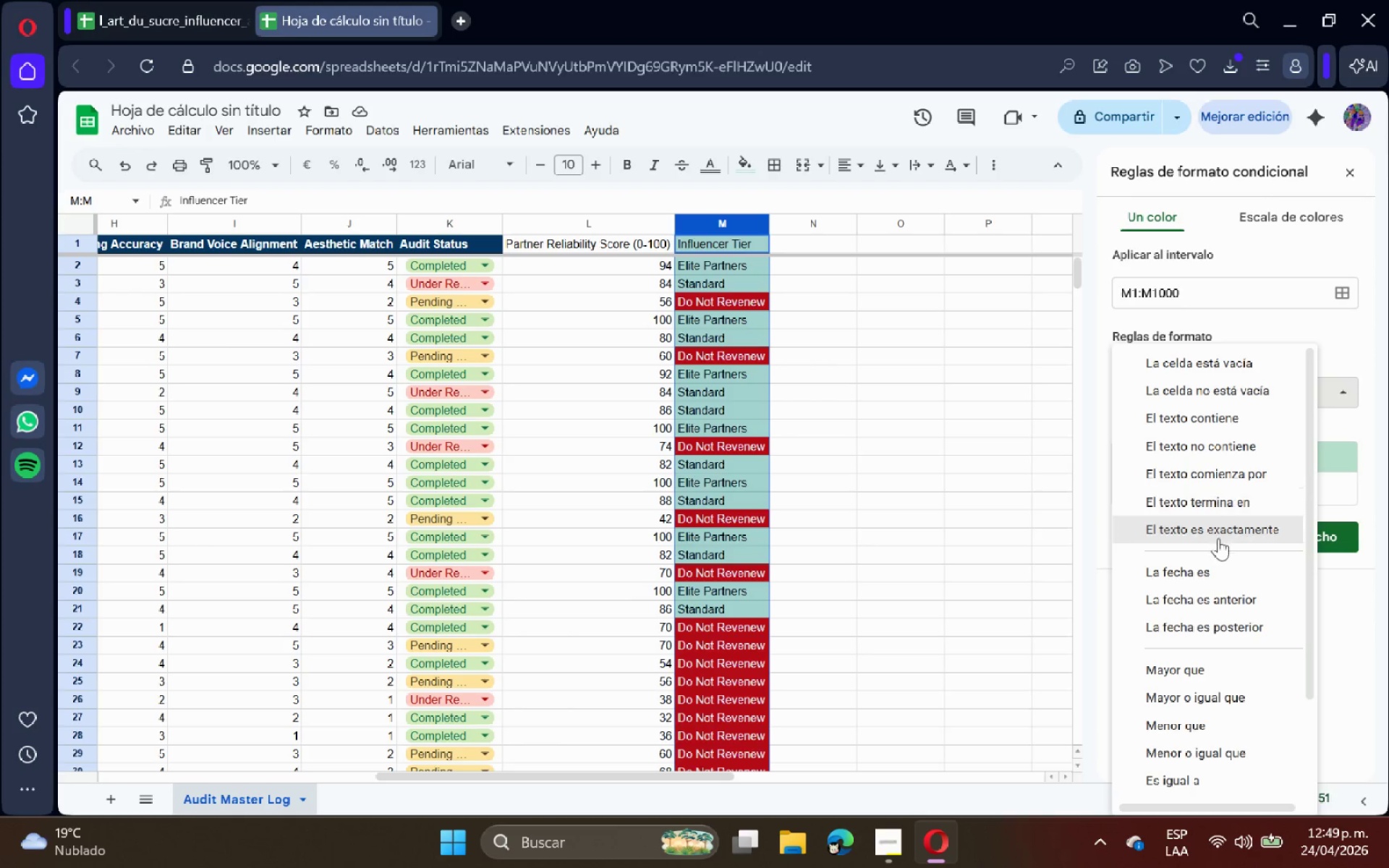 
left_click([1224, 534])
 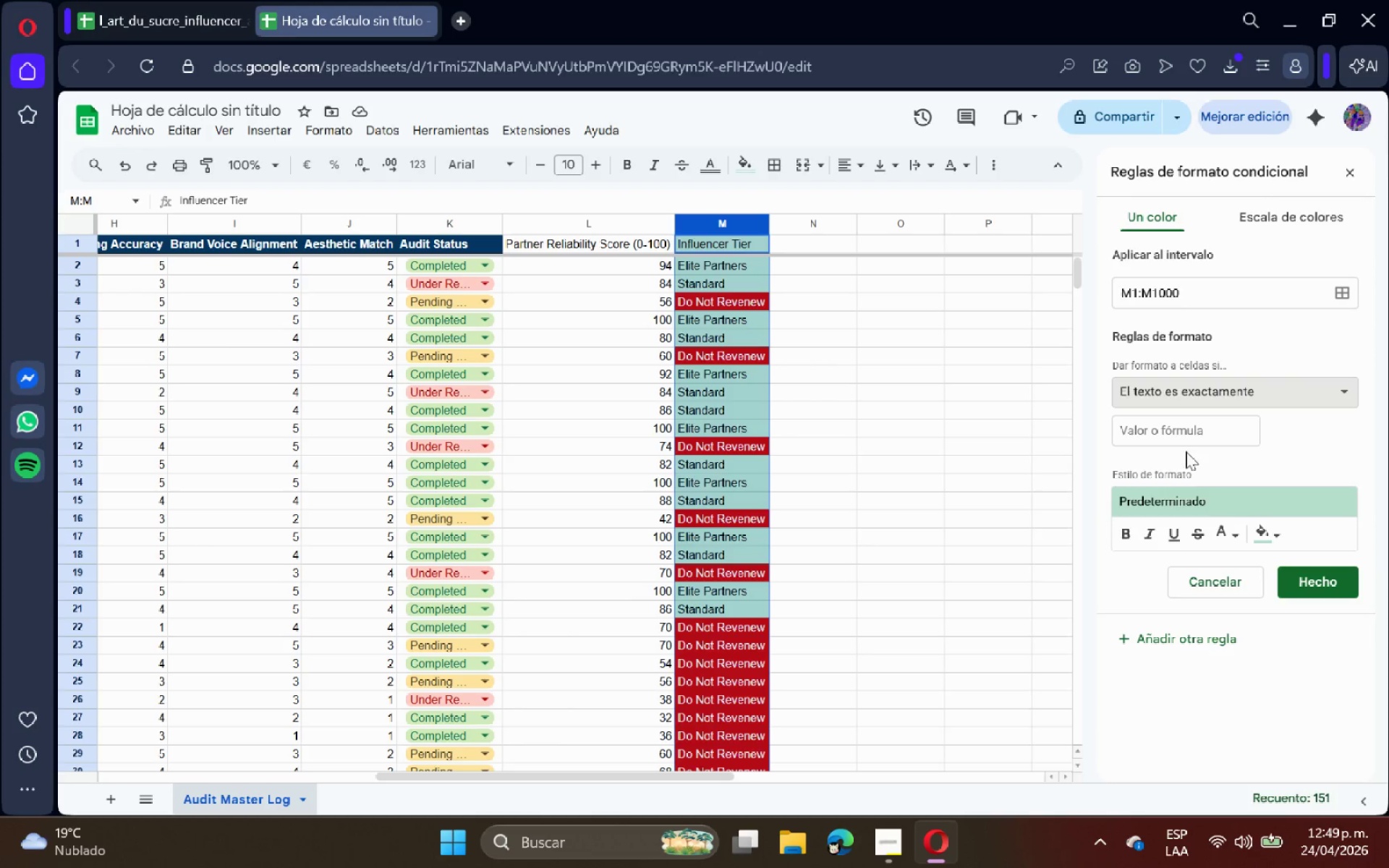 
left_click([1181, 438])
 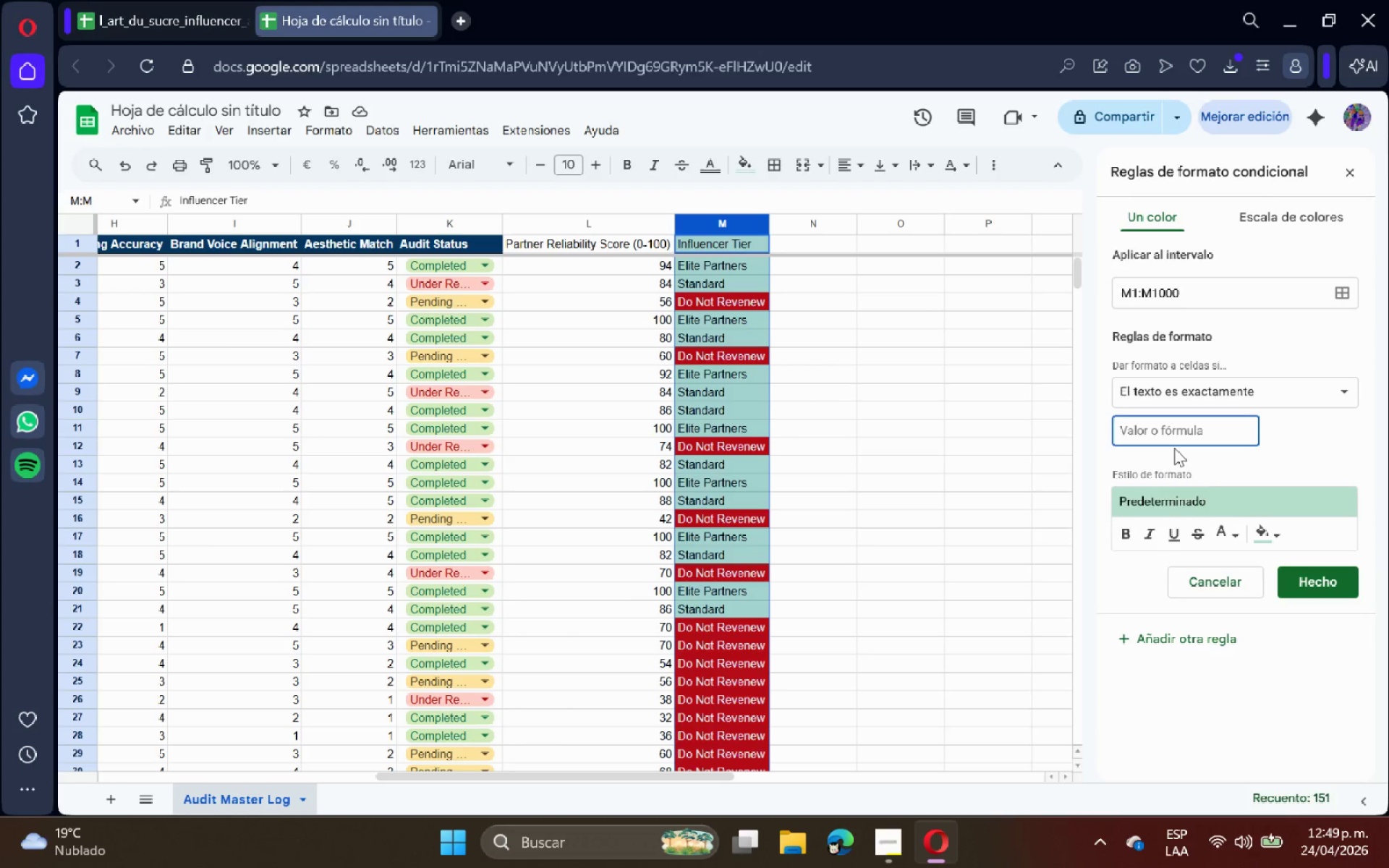 
type(Elite Partners)
 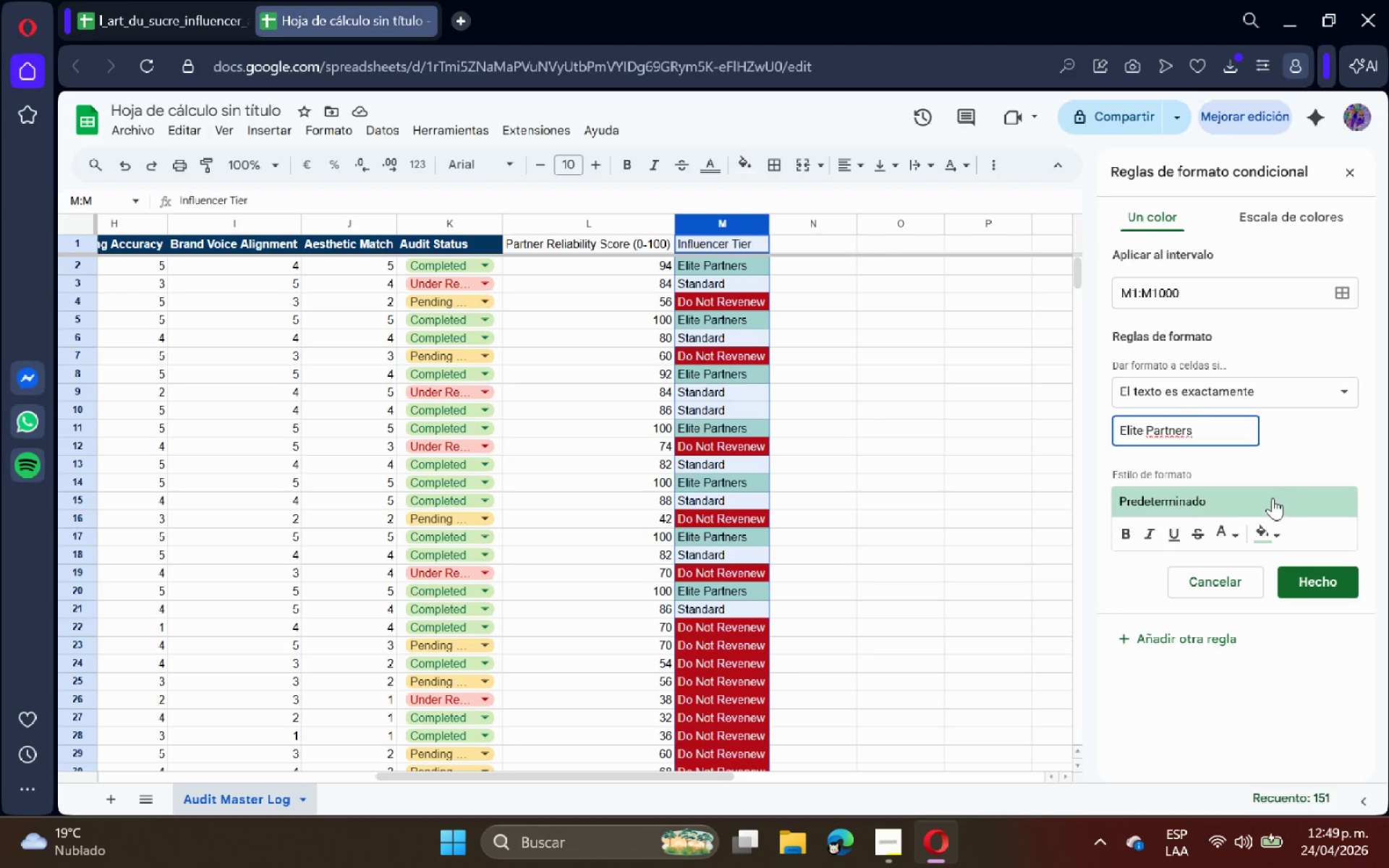 
wait(21.45)
 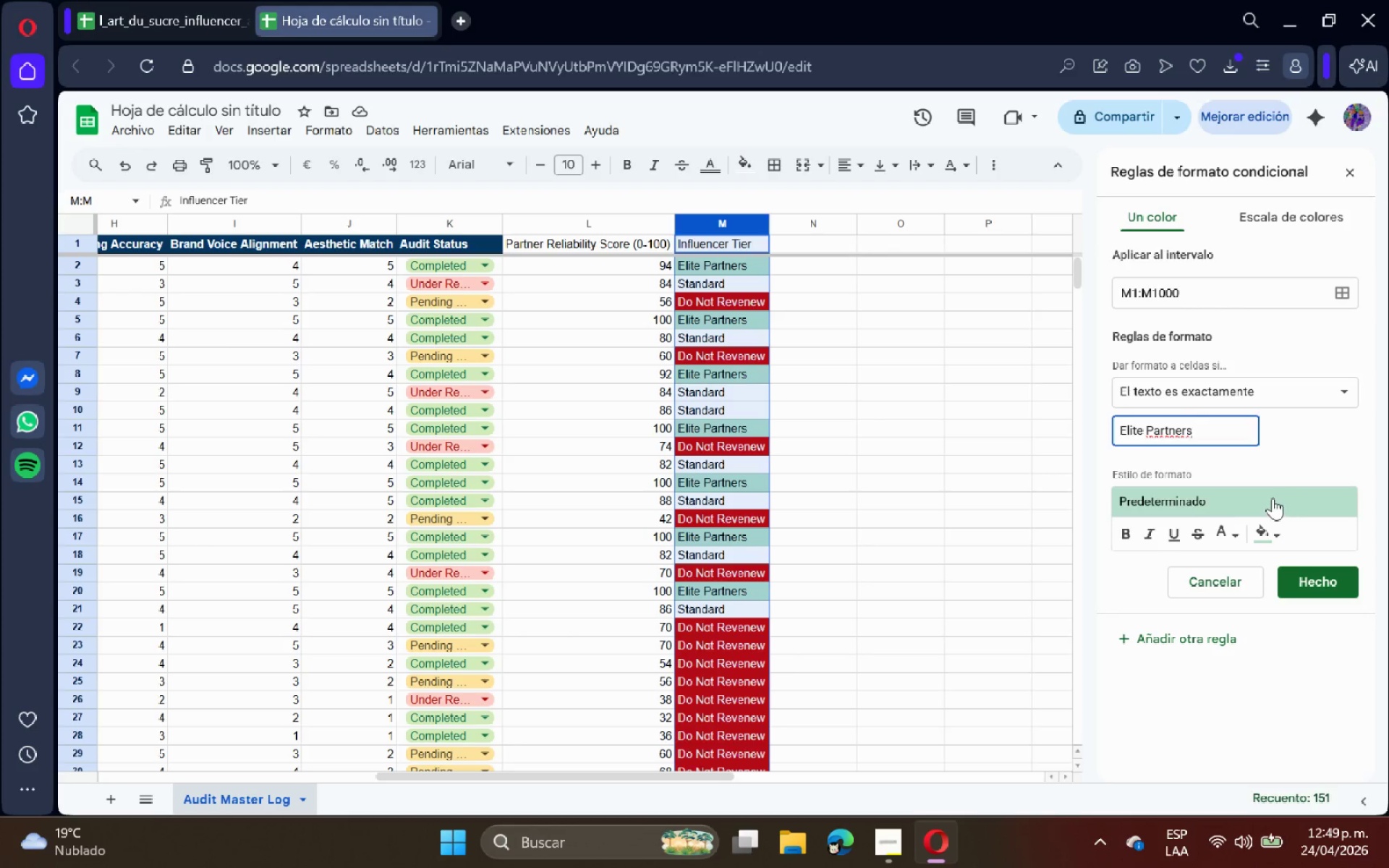 
double_click([1275, 534])
 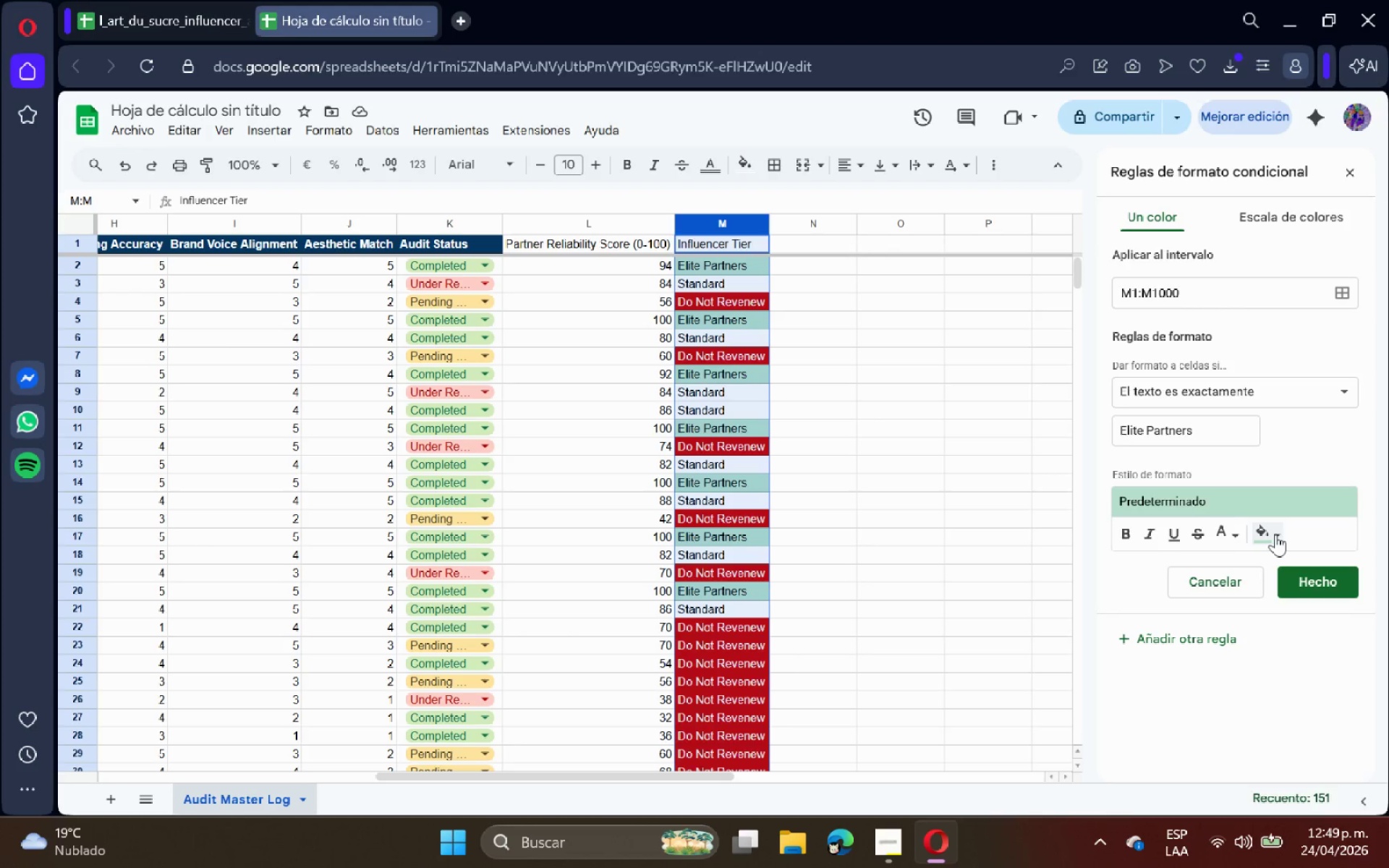 
wait(7.5)
 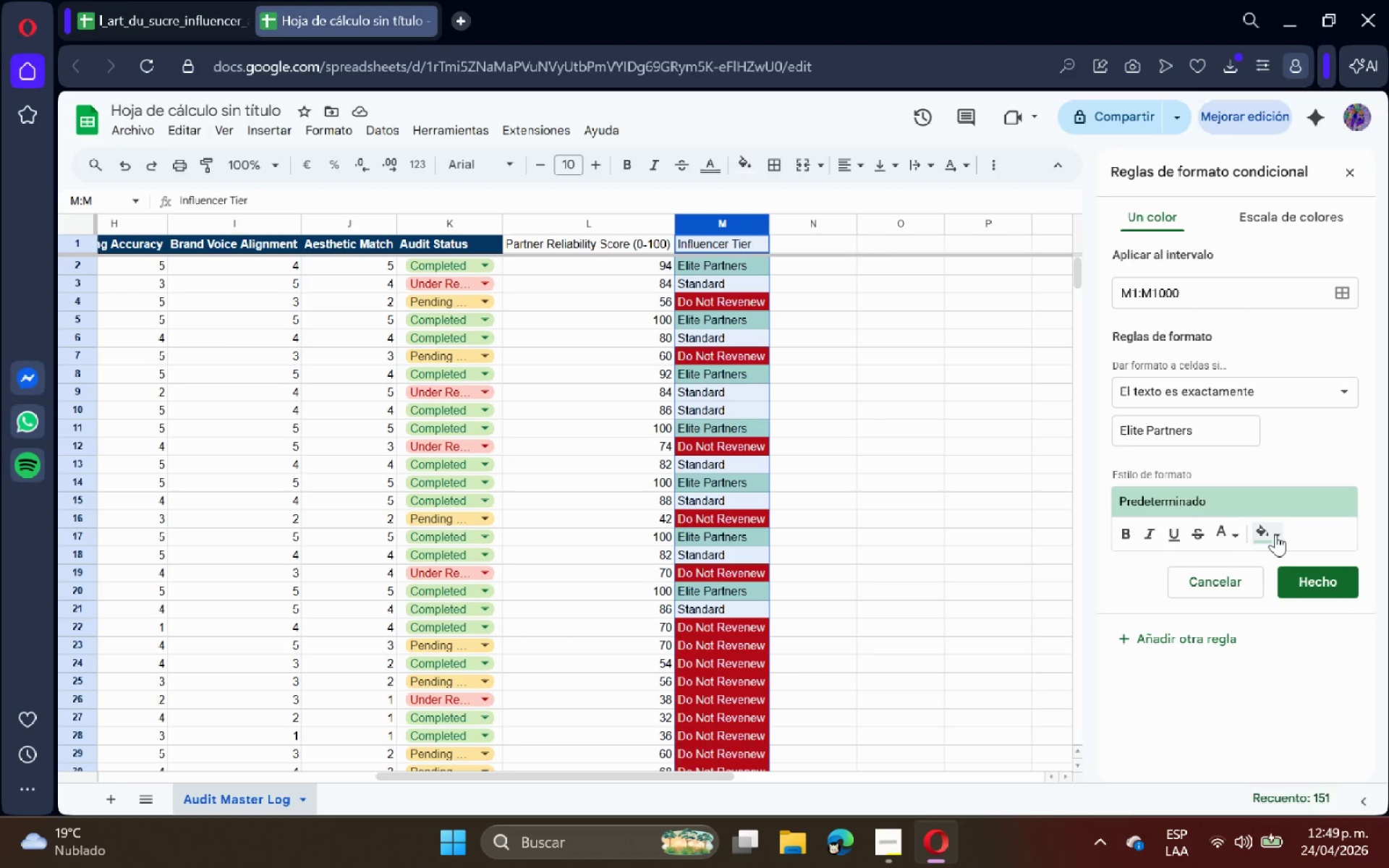 
left_click([1275, 534])
 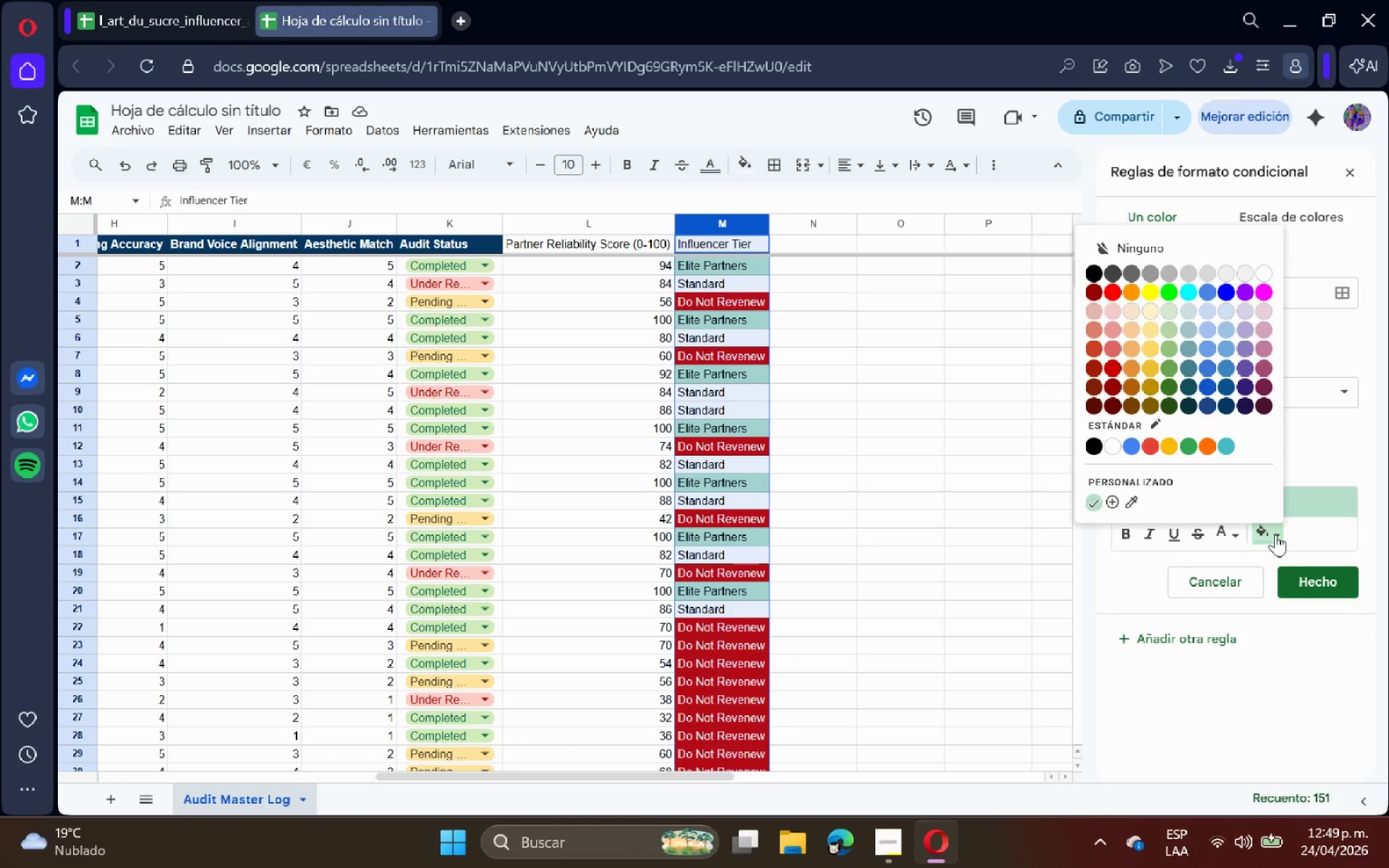 
left_click([1150, 391])
 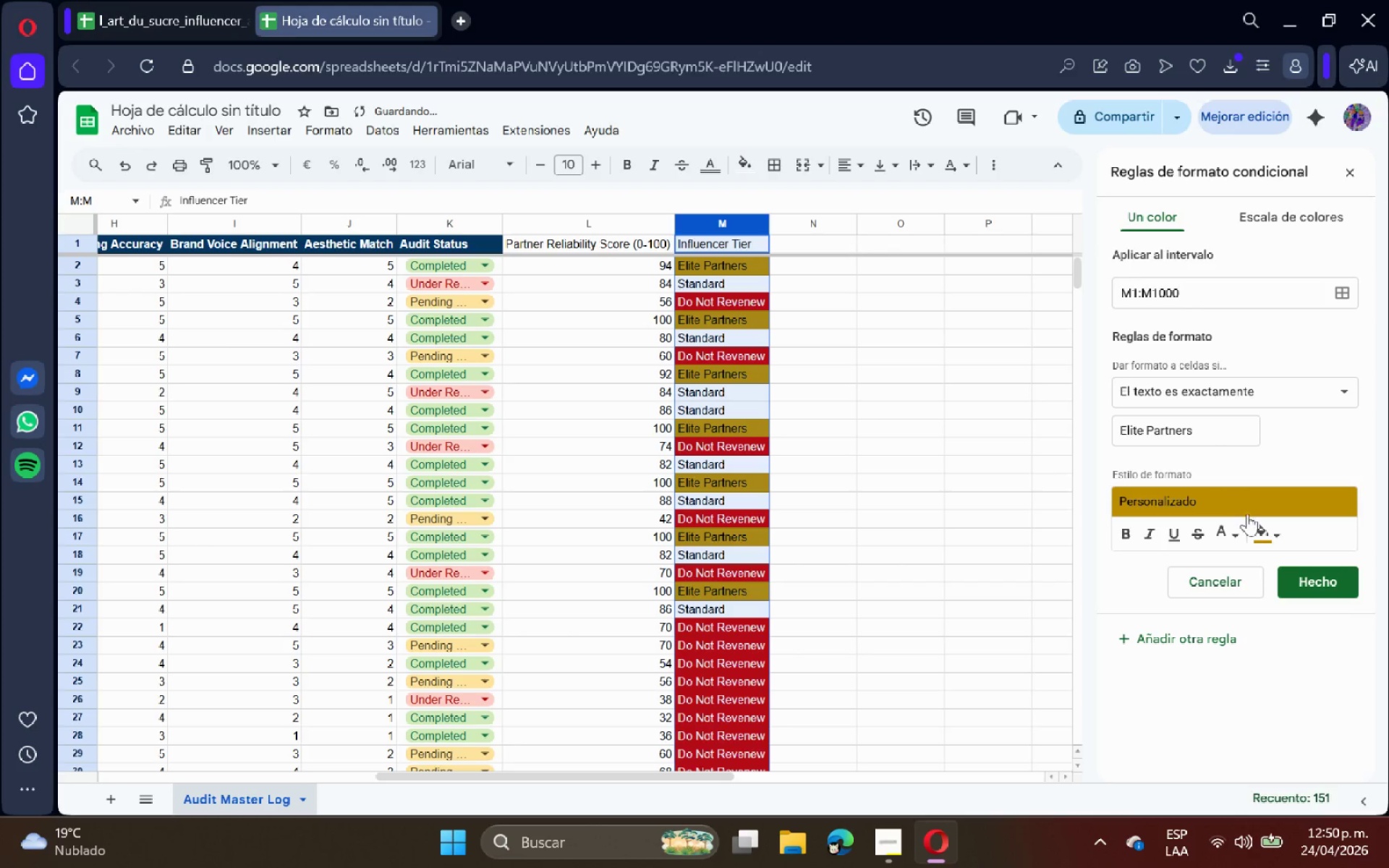 
left_click([1271, 535])
 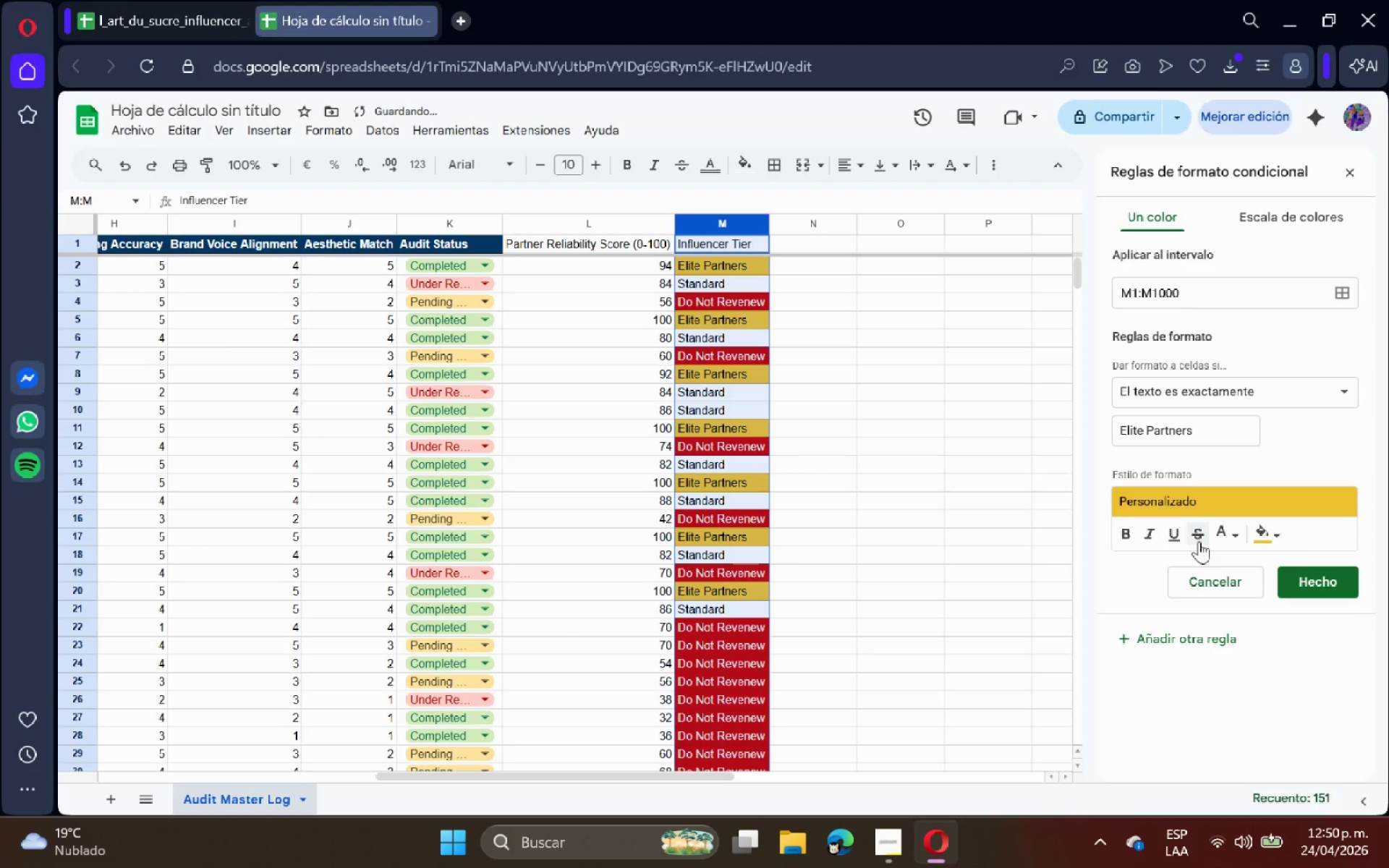 
left_click([1222, 536])
 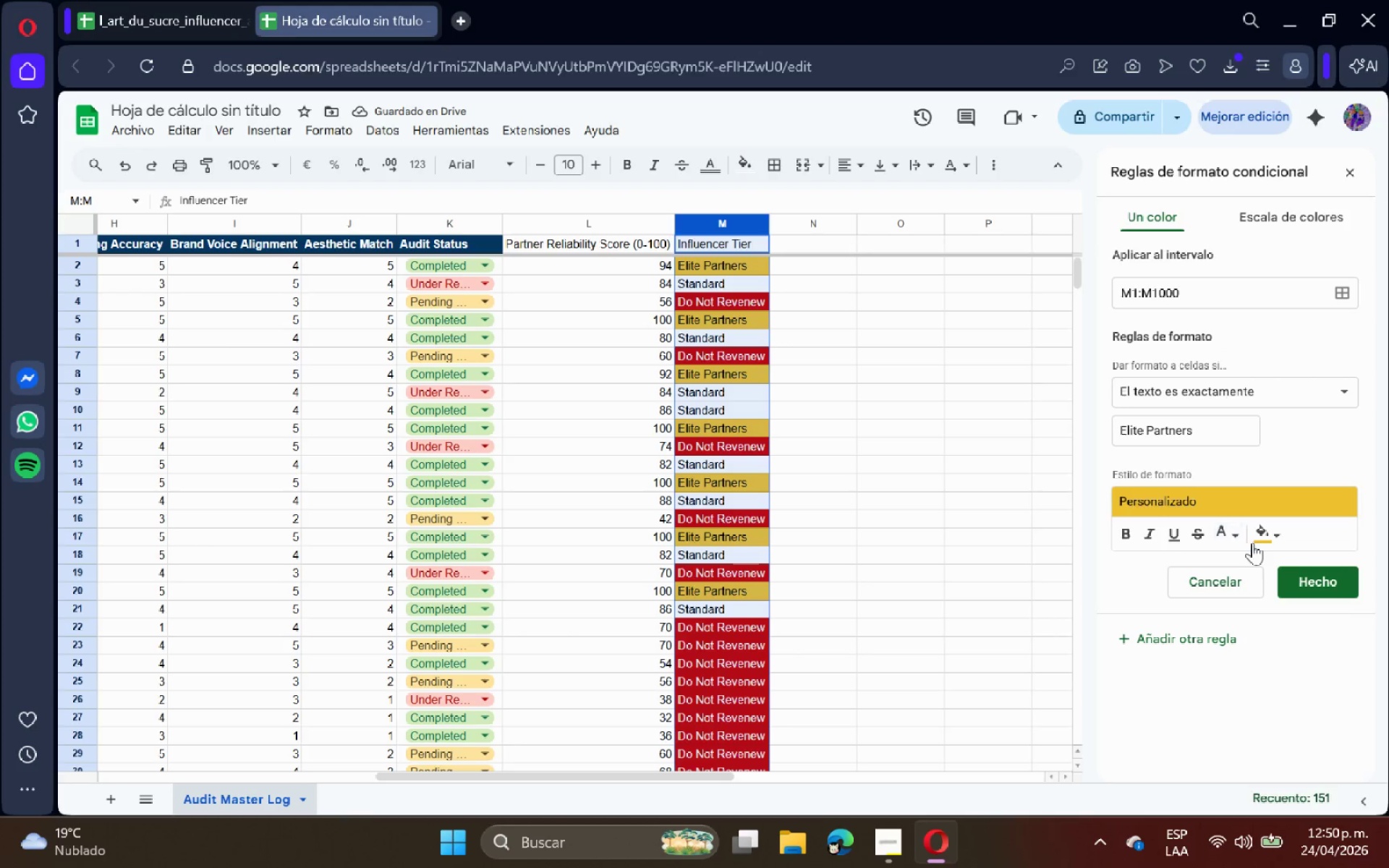 
left_click([1272, 530])
 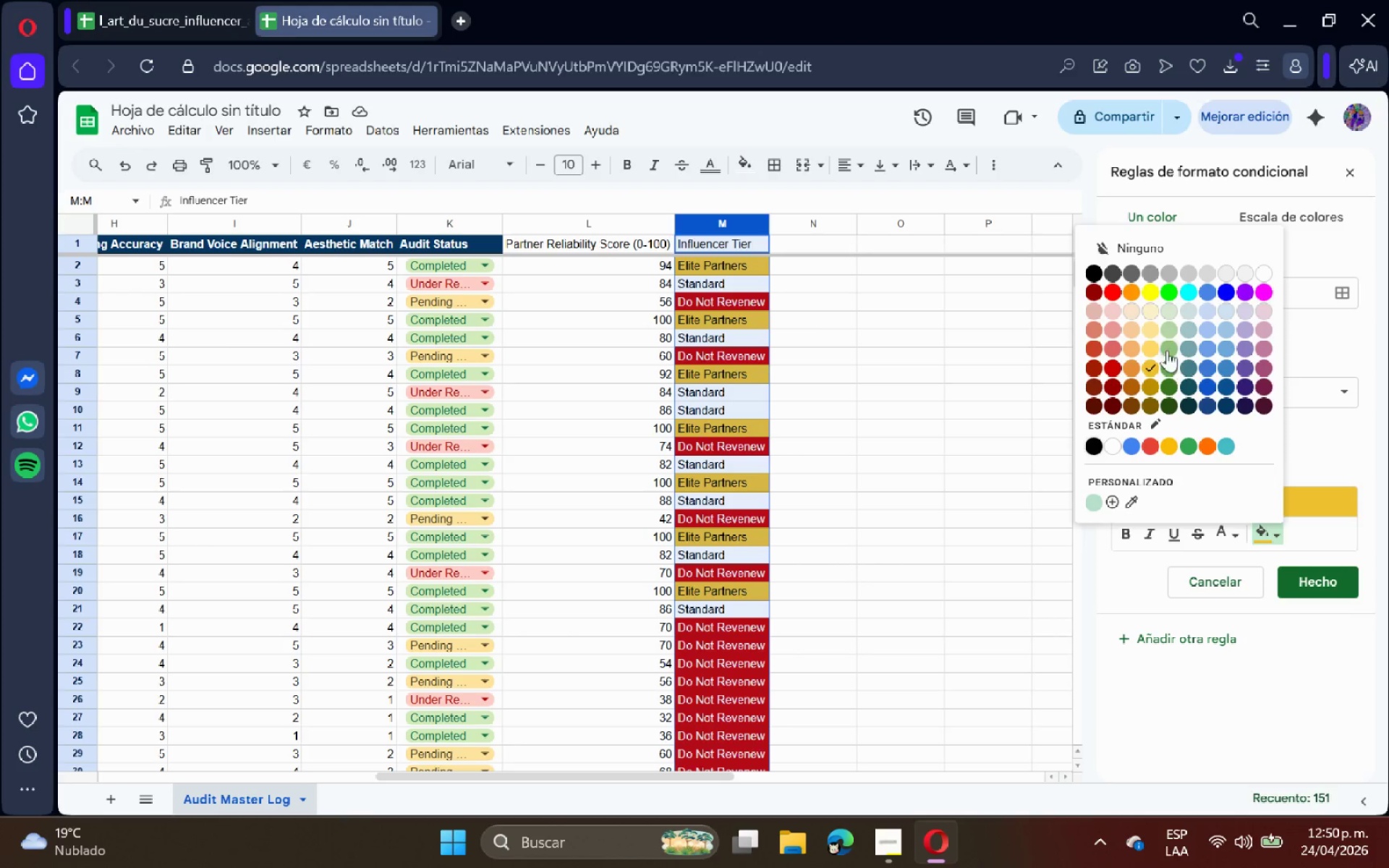 
left_click([1155, 341])
 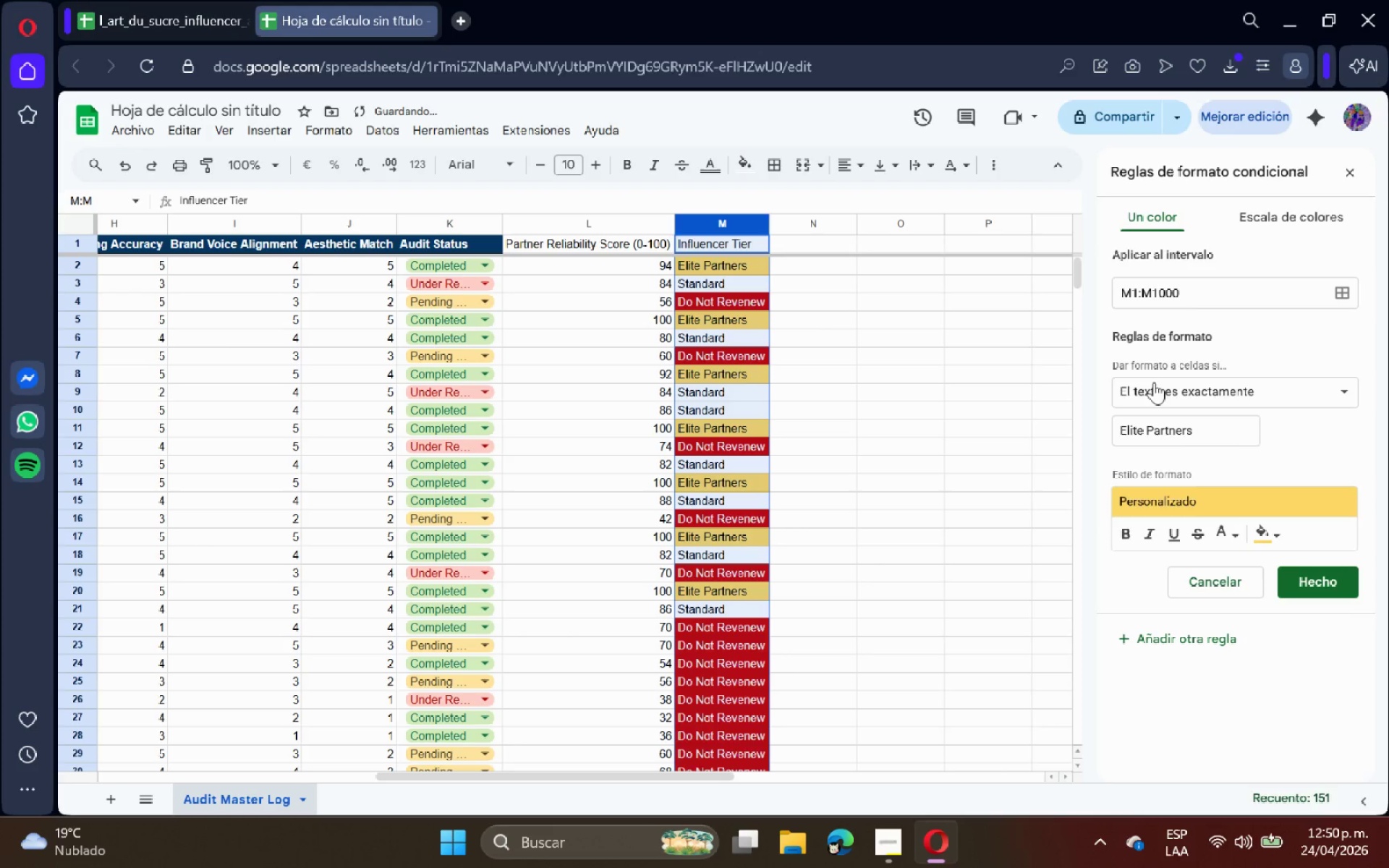 
mouse_move([1171, 534])
 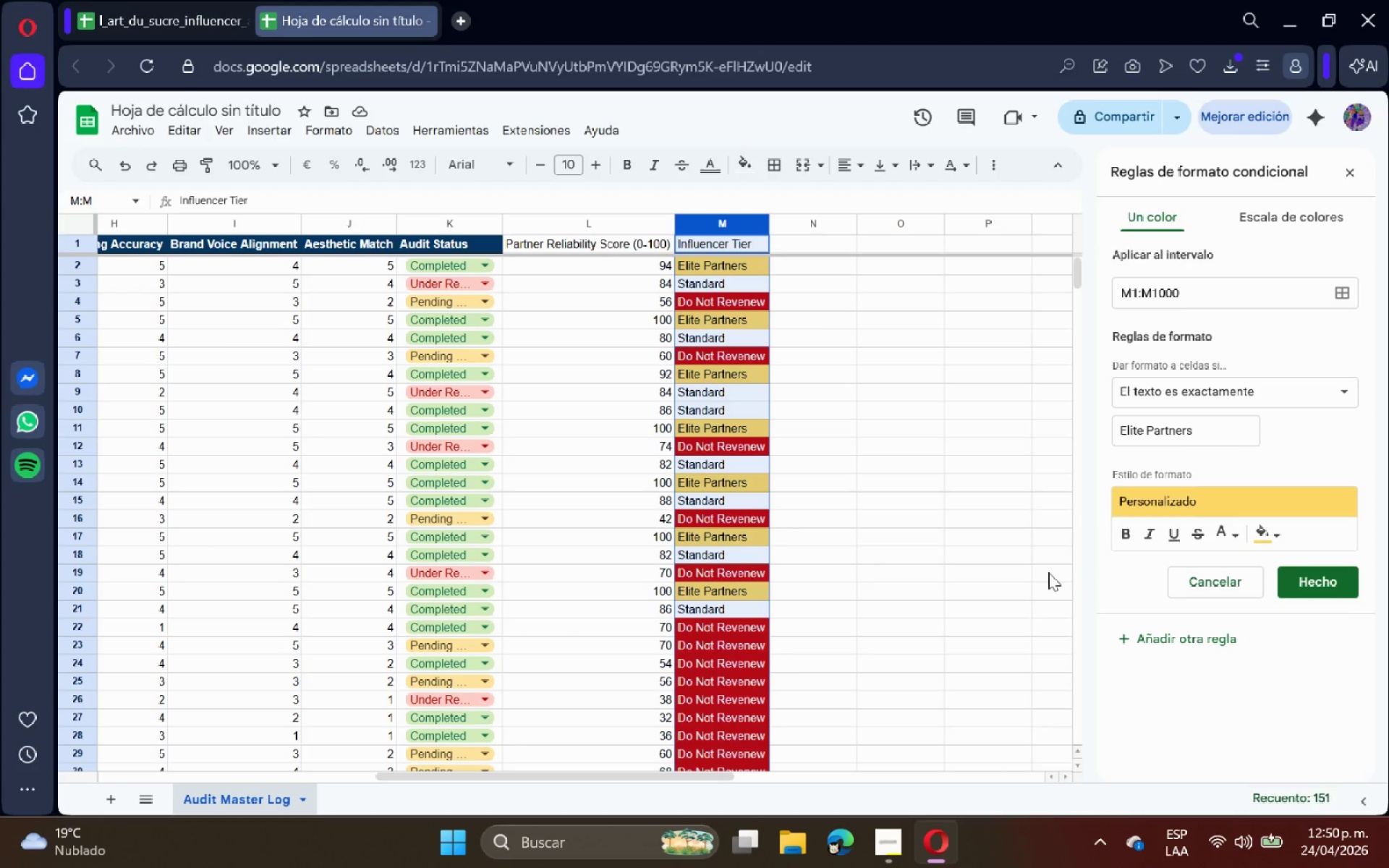 
left_click([1336, 586])
 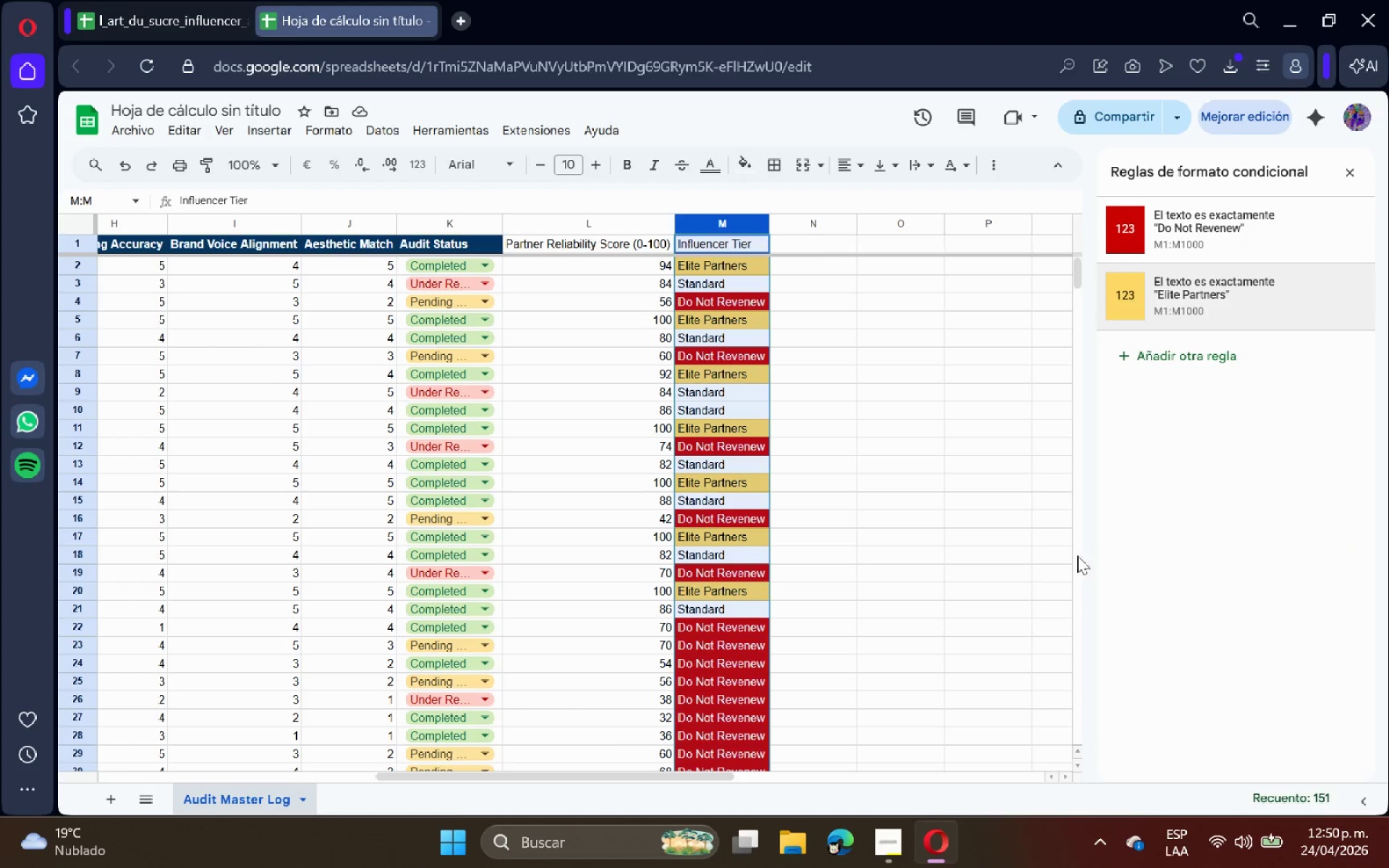 
left_click([1007, 546])
 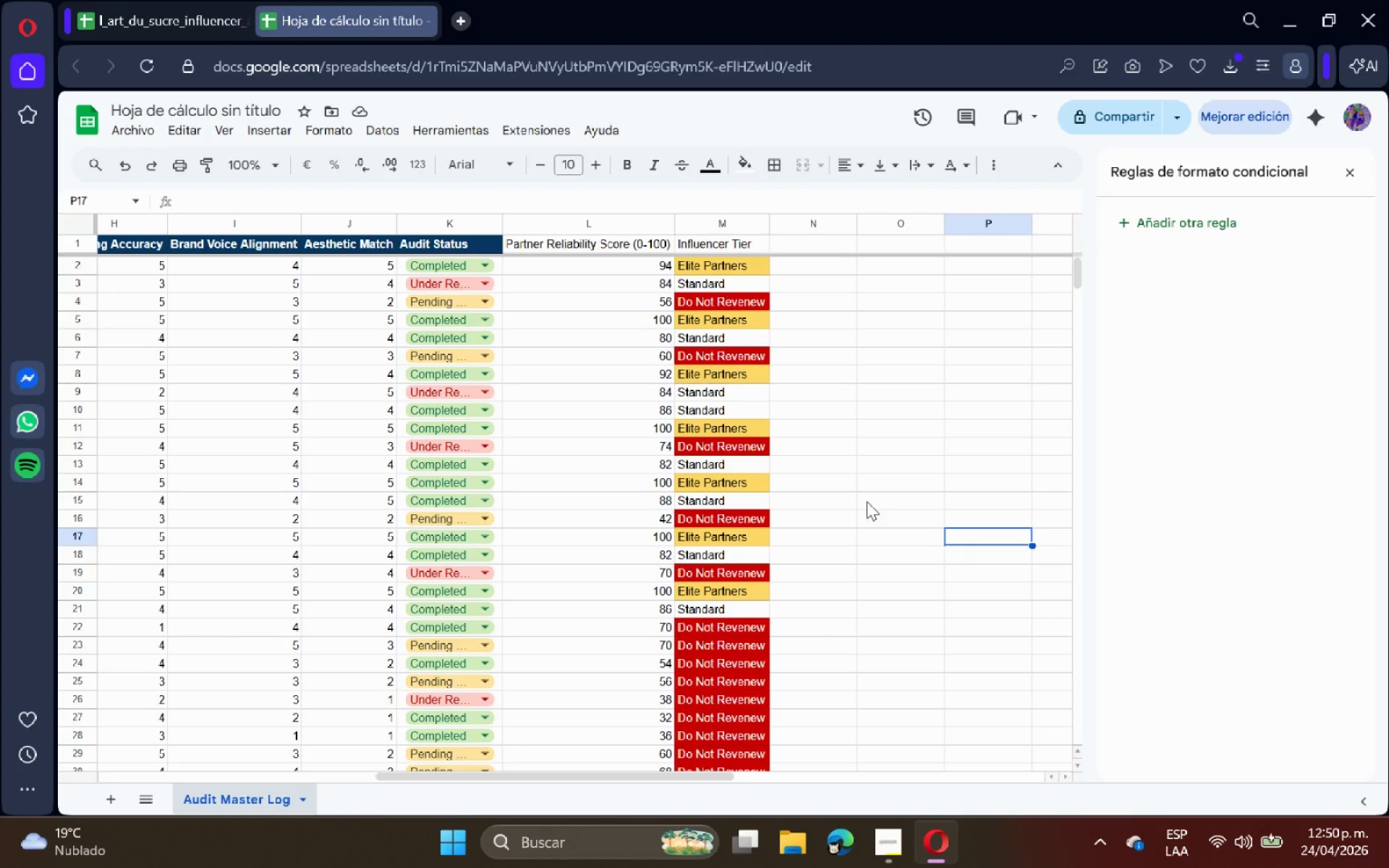 
scroll: coordinate [833, 510], scroll_direction: up, amount: 8.0
 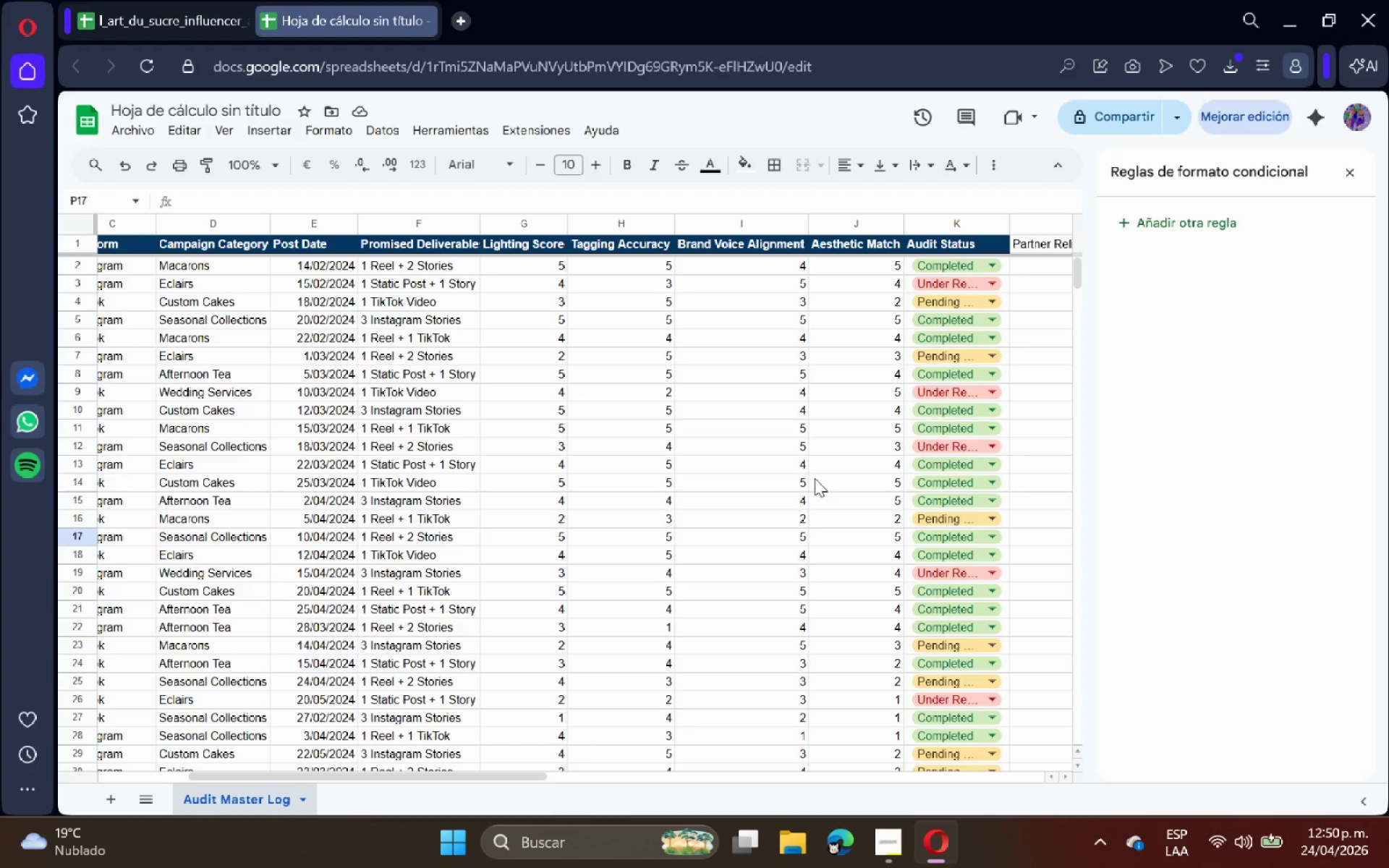 
wait(15.62)
 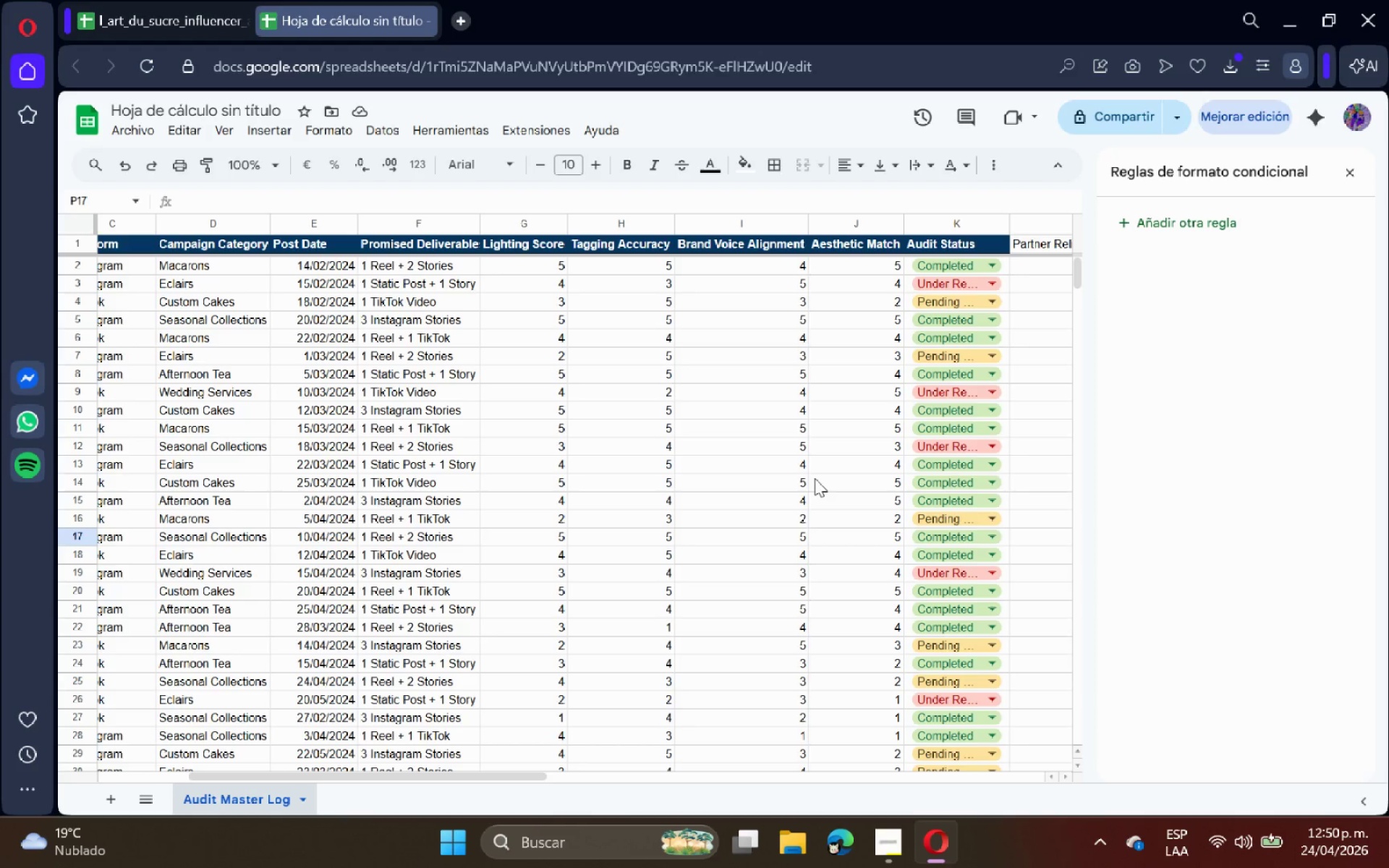 
left_click([900, 325])
 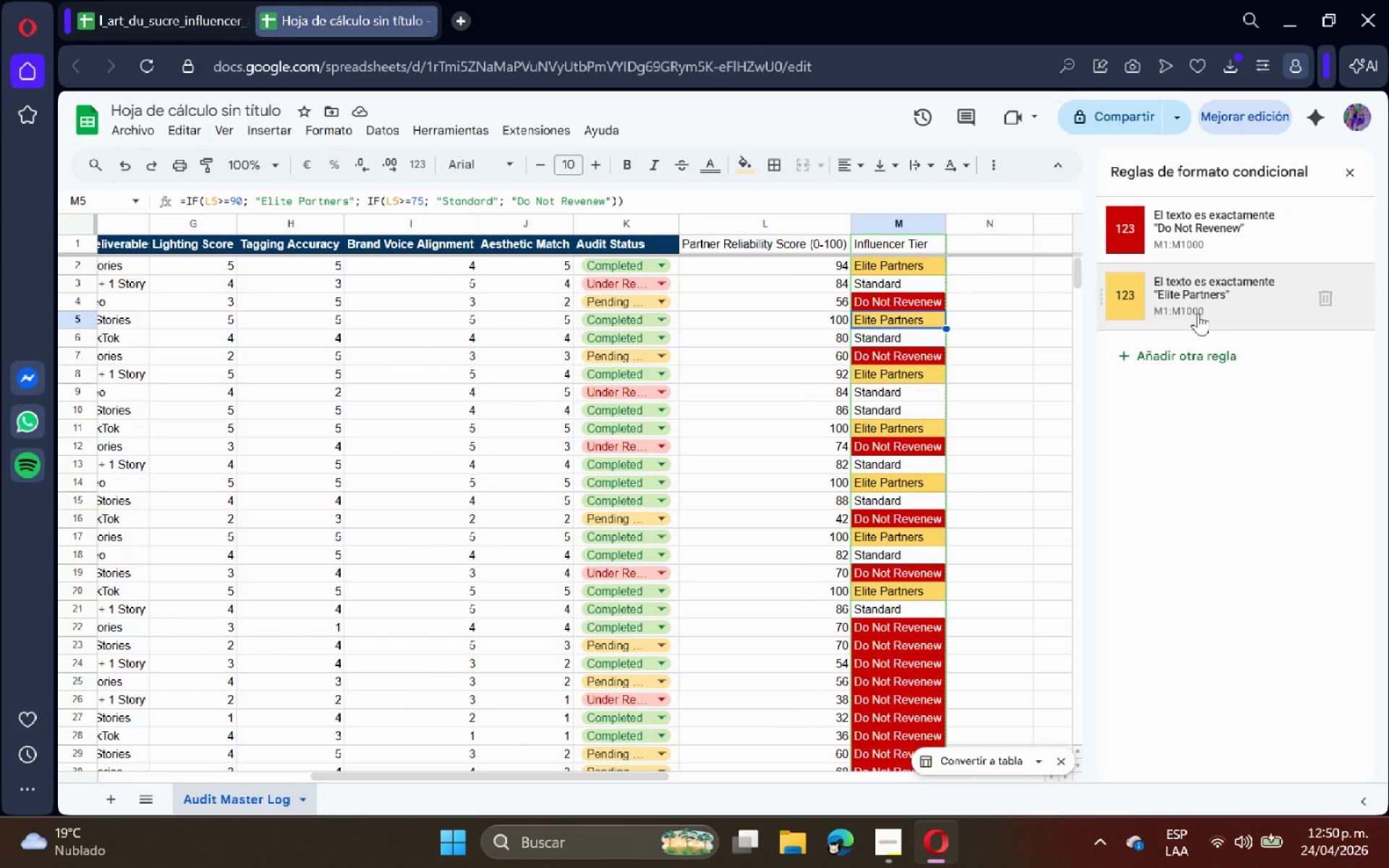 
left_click([1208, 299])
 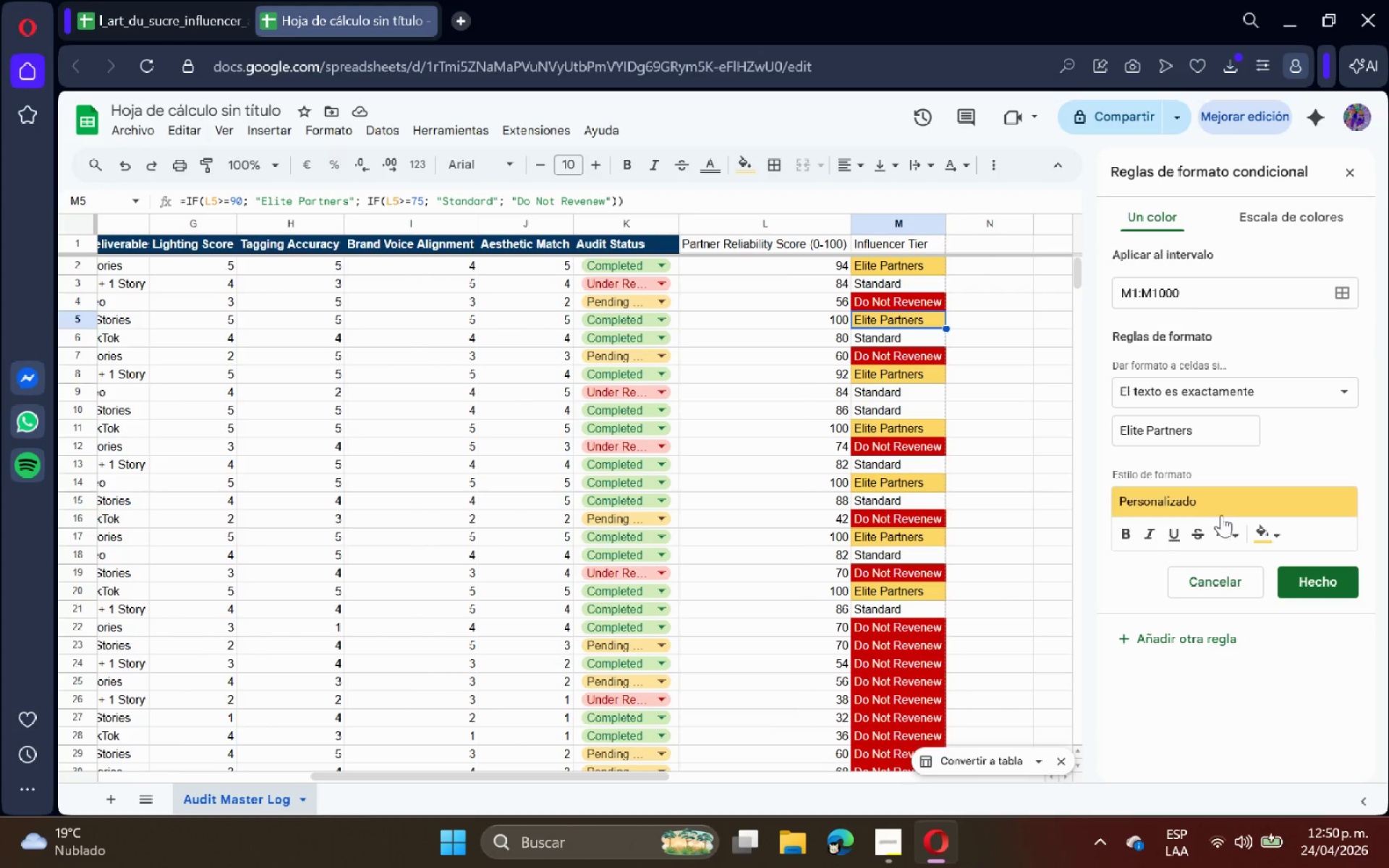 
left_click([1270, 533])
 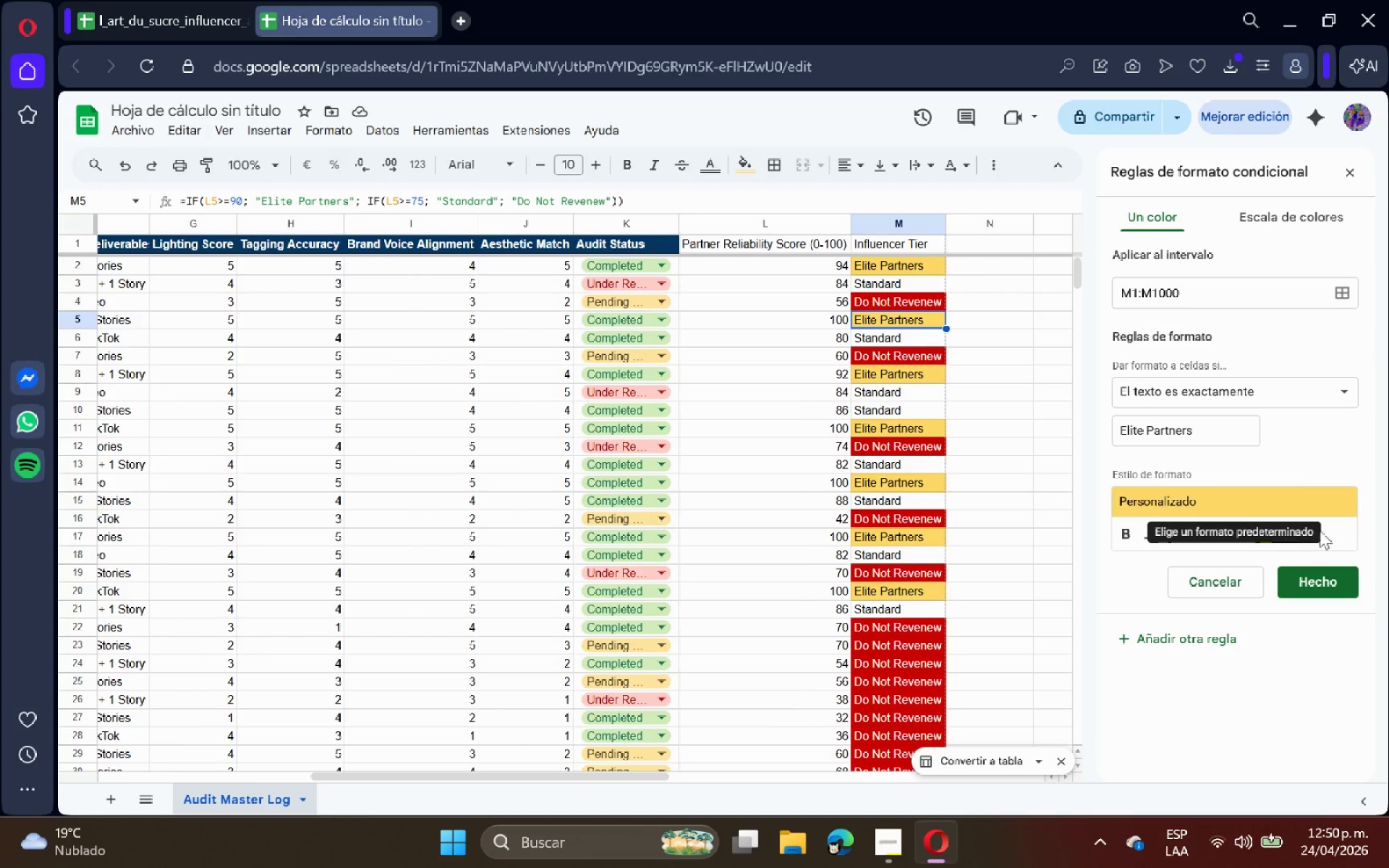 
double_click([1260, 540])
 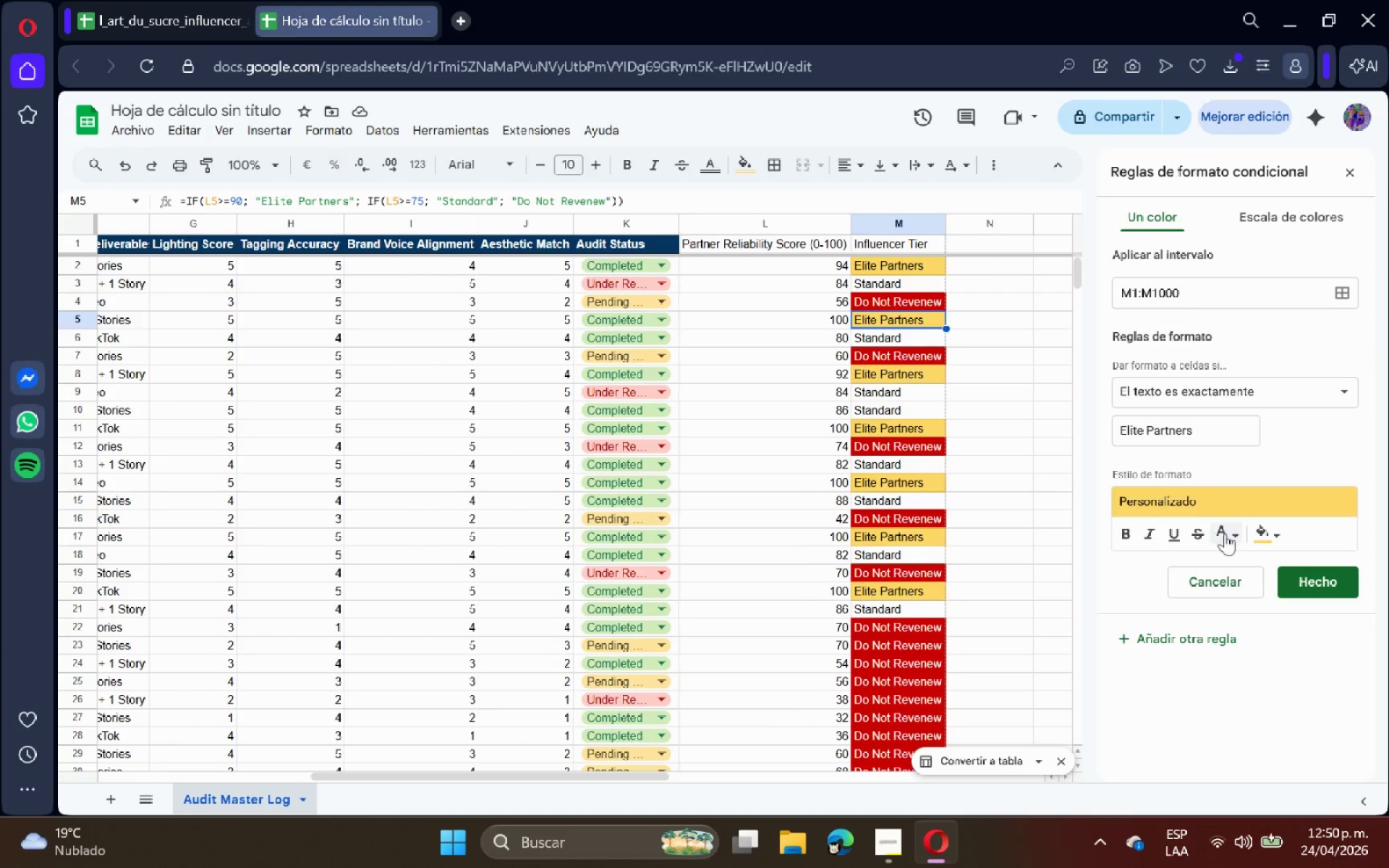 
left_click([1265, 533])
 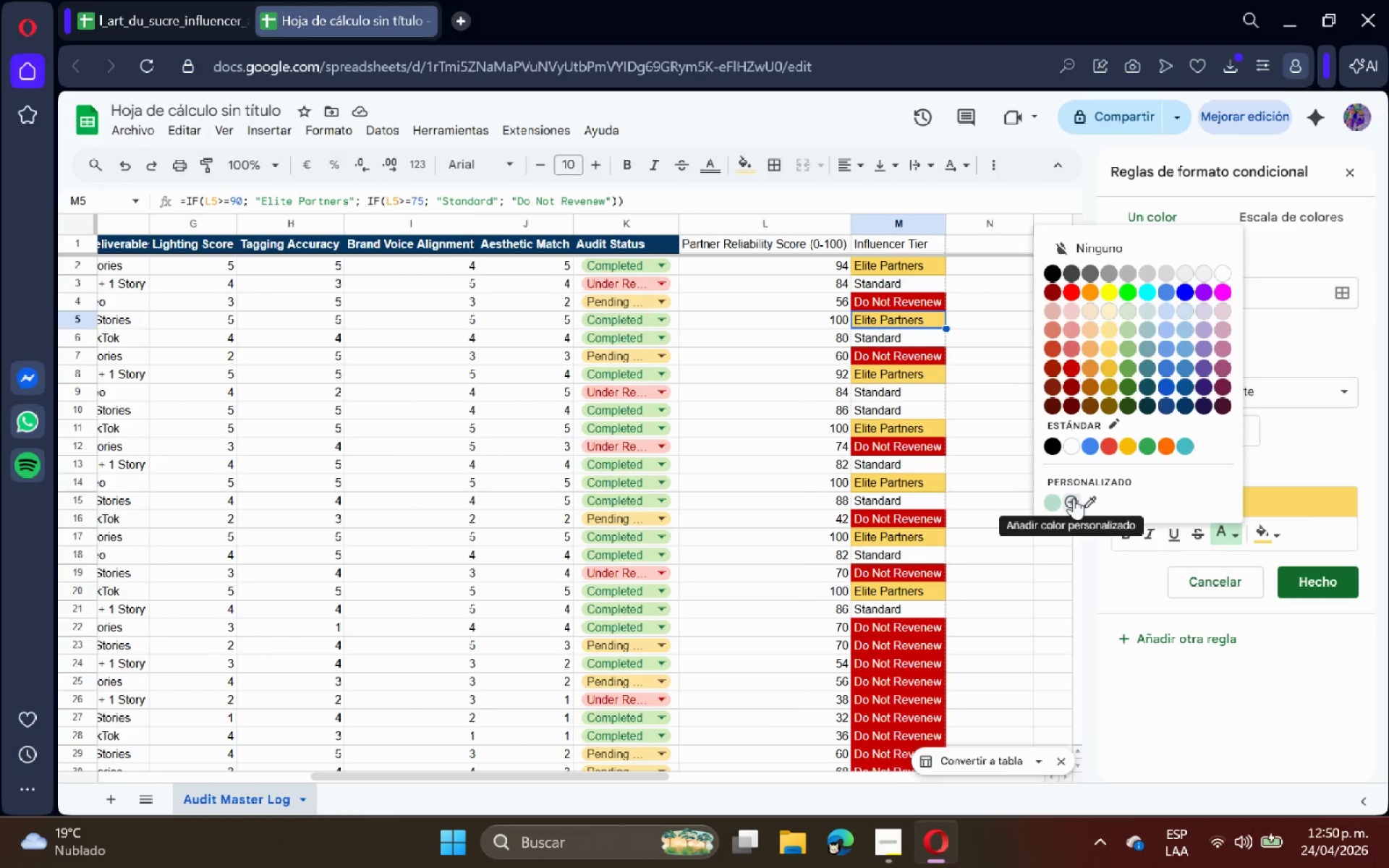 
left_click([1333, 456])